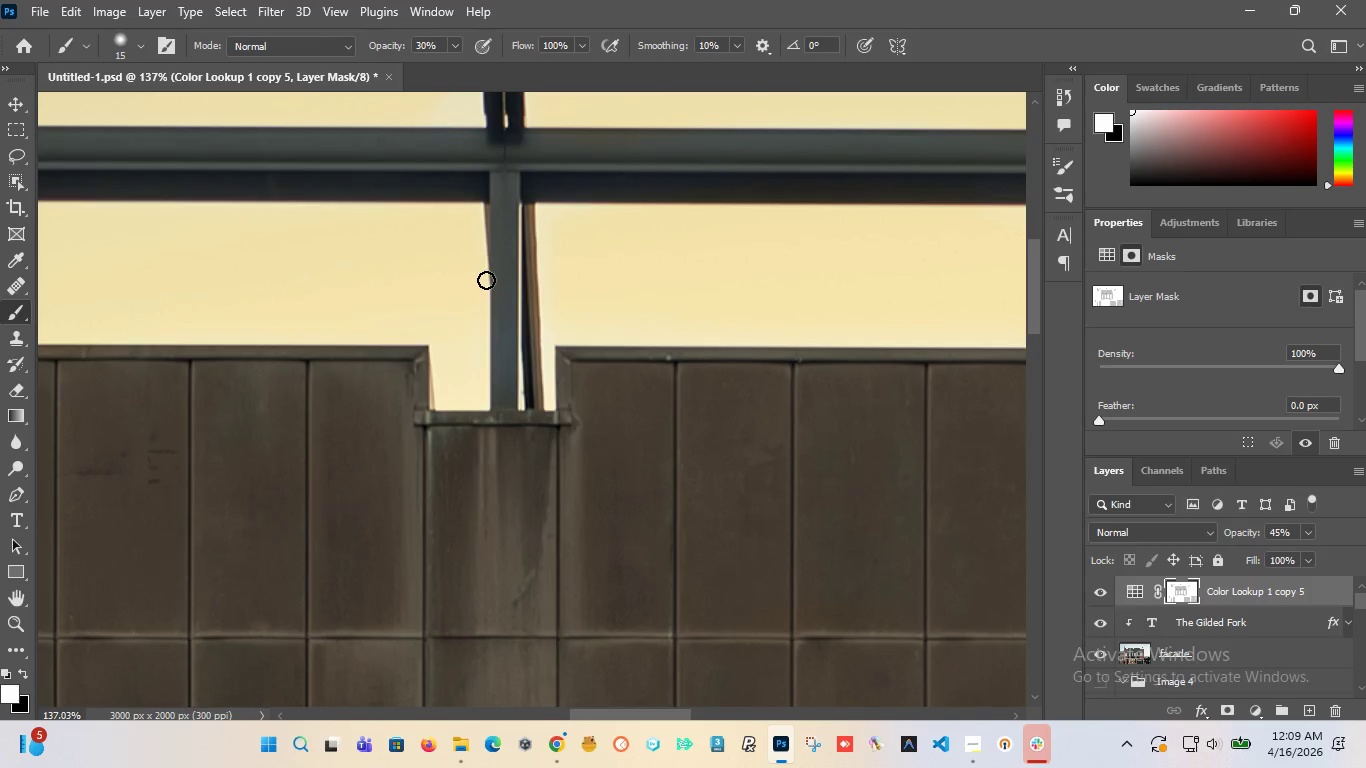 
left_click_drag(start_coordinate=[485, 279], to_coordinate=[483, 394])
 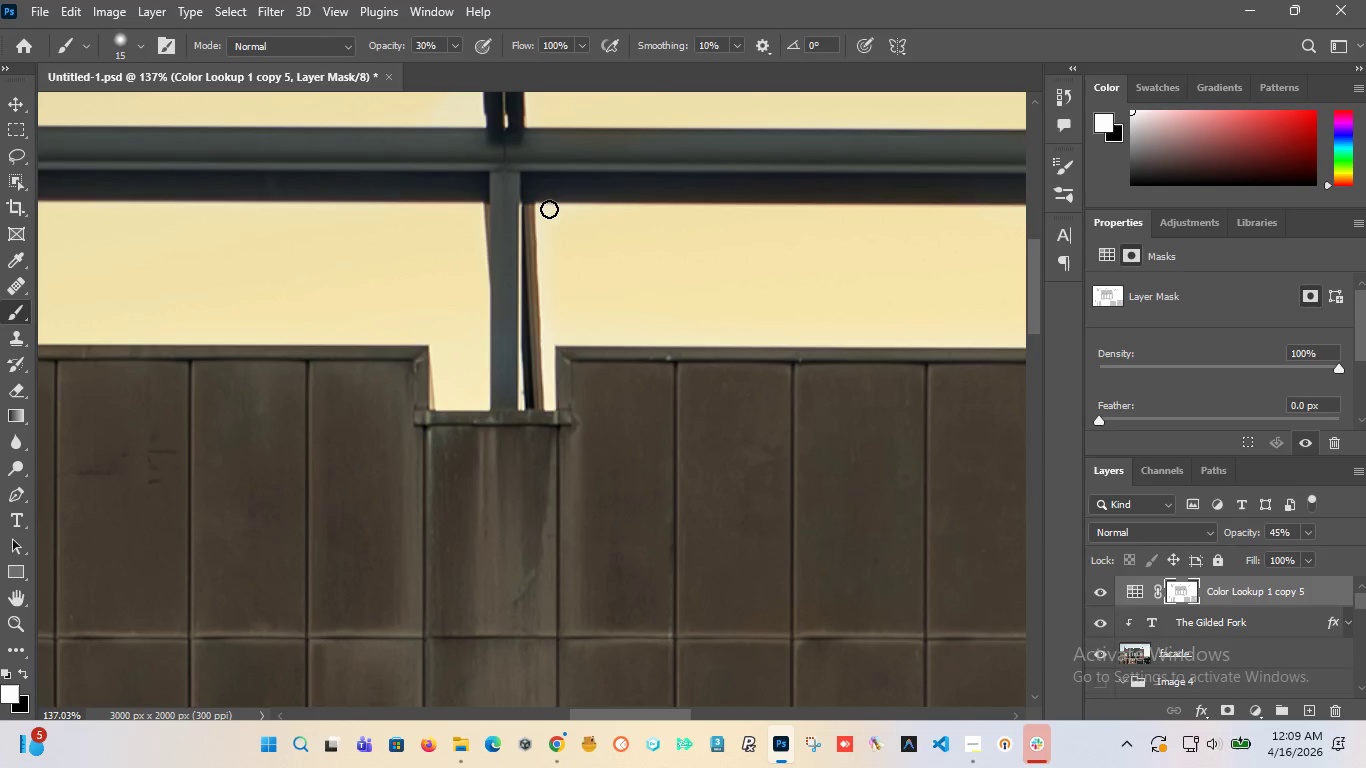 
left_click_drag(start_coordinate=[548, 206], to_coordinate=[545, 379])
 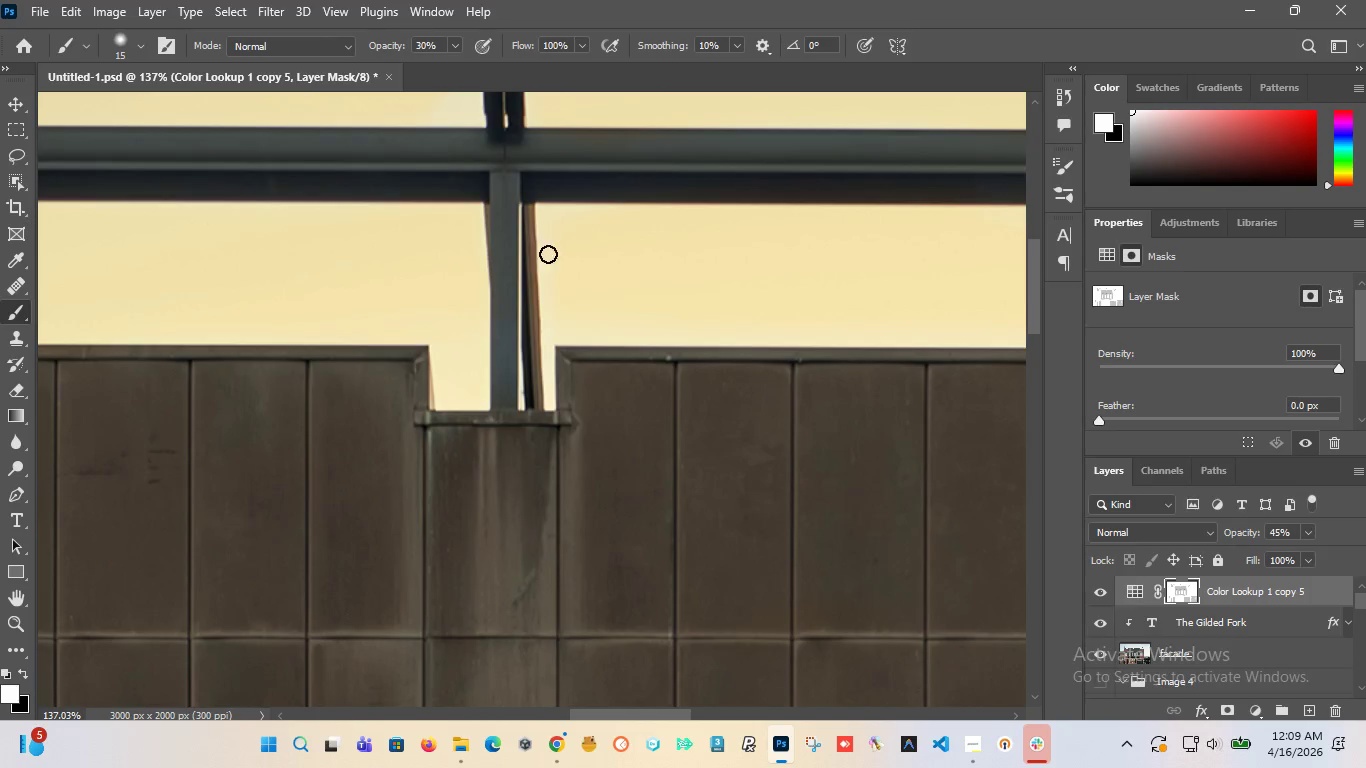 
left_click_drag(start_coordinate=[547, 240], to_coordinate=[555, 386])
 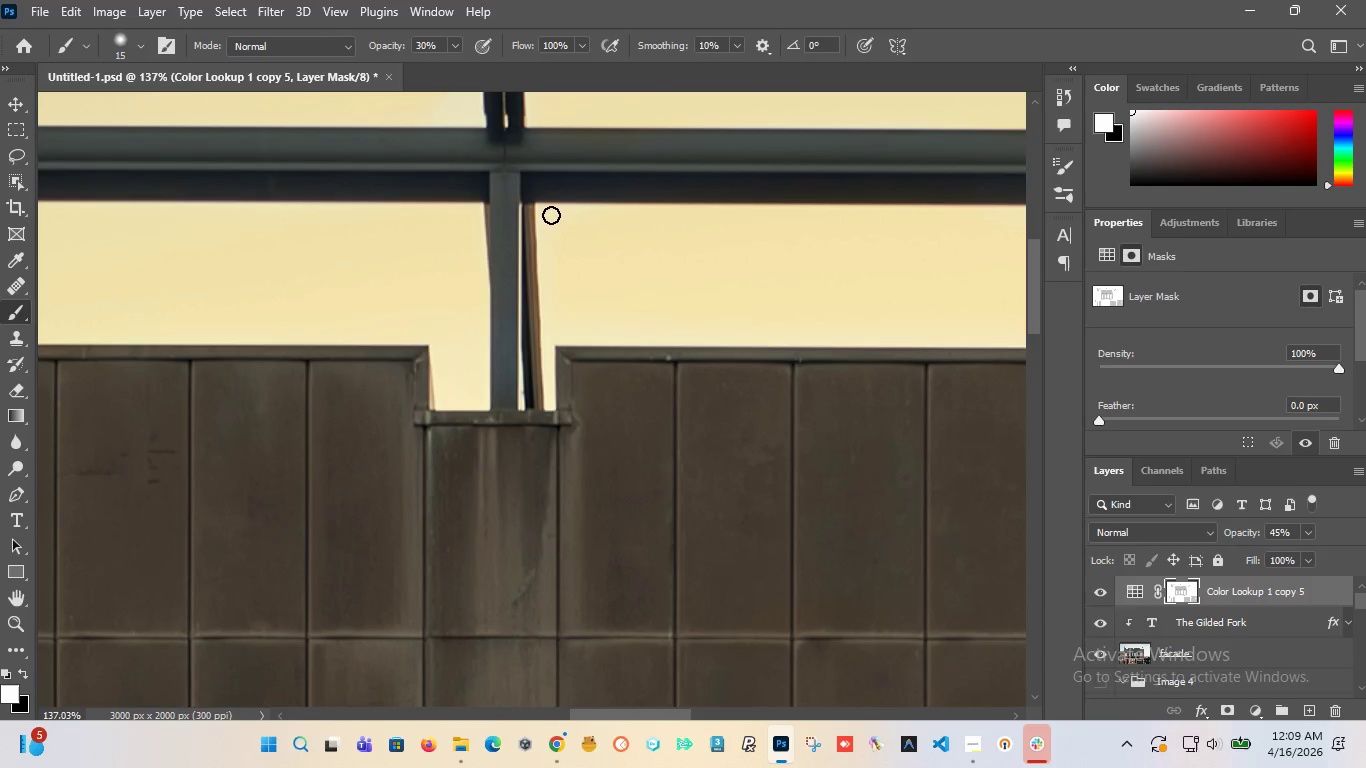 
left_click_drag(start_coordinate=[551, 215], to_coordinate=[665, 225])
 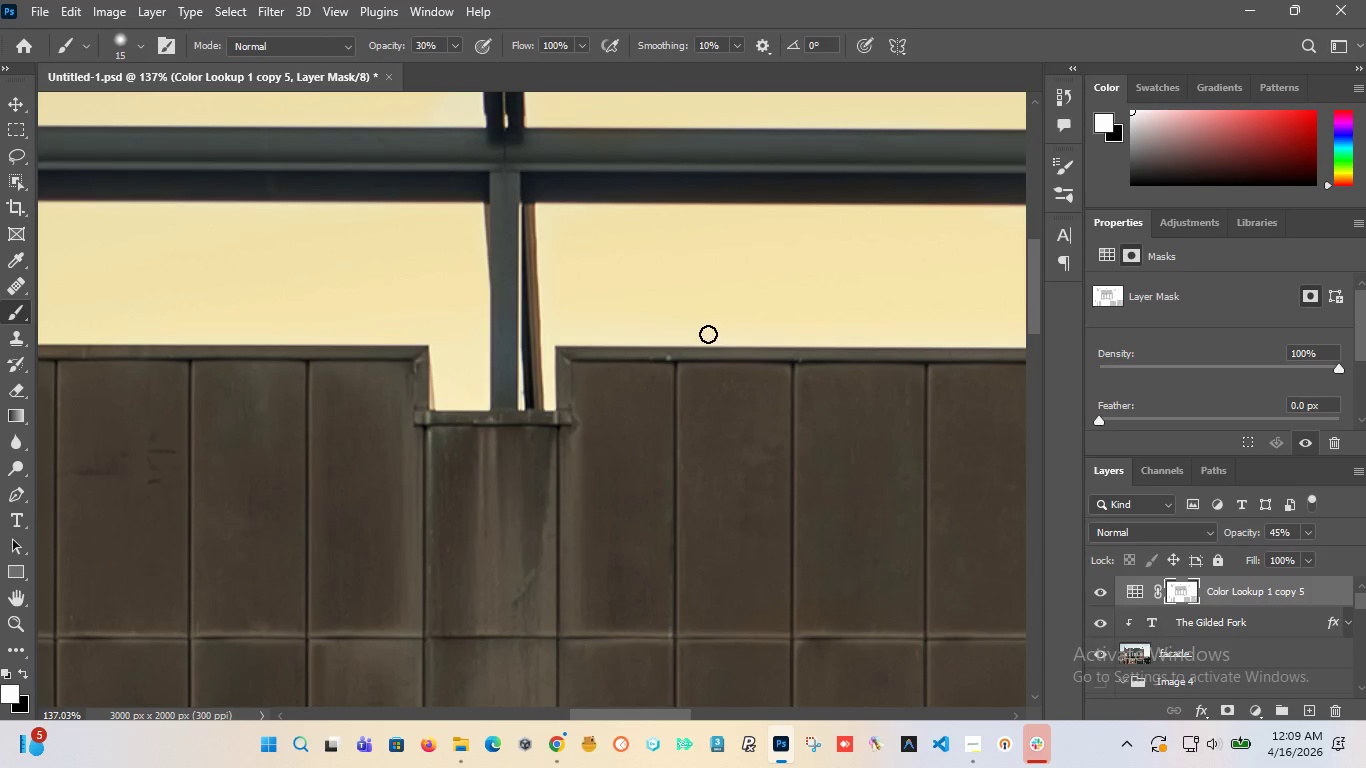 
left_click_drag(start_coordinate=[708, 334], to_coordinate=[556, 227])
 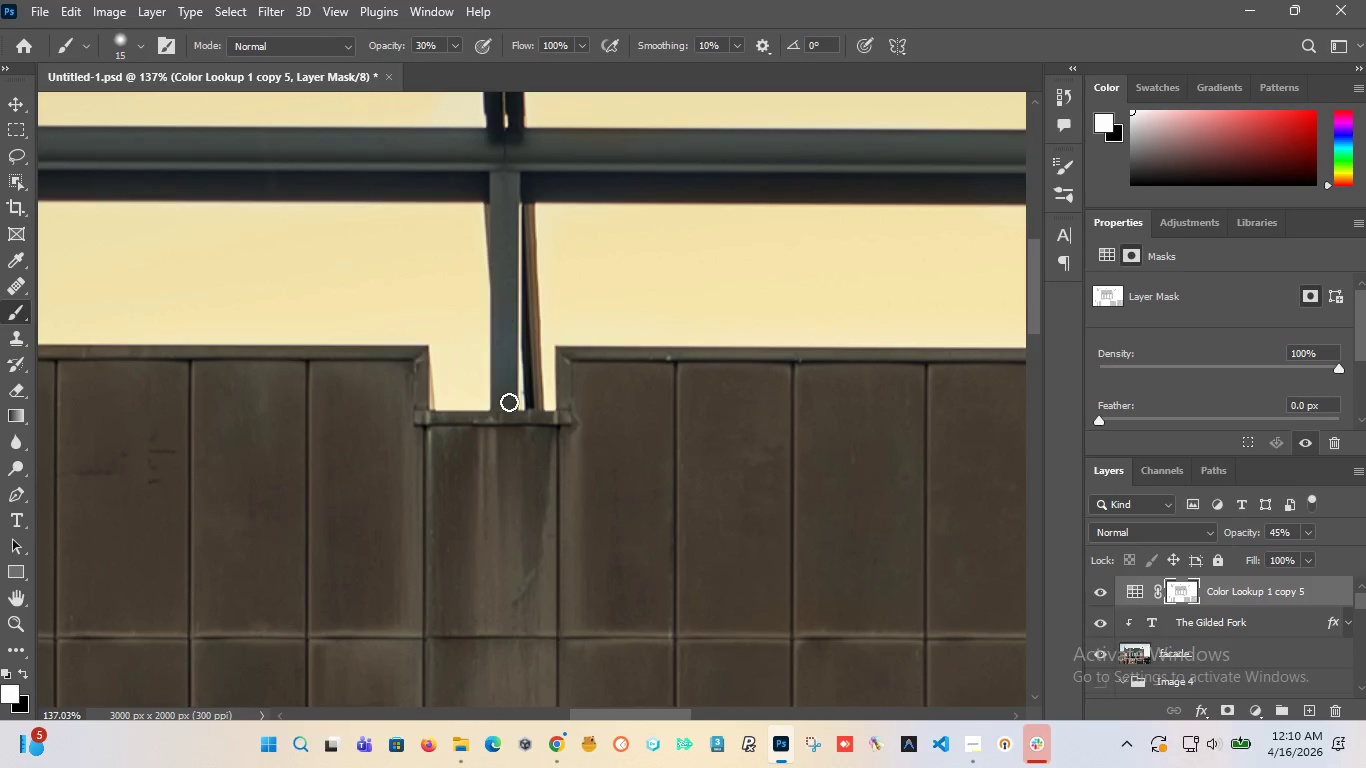 
scroll: coordinate [509, 402], scroll_direction: up, amount: 11.0
 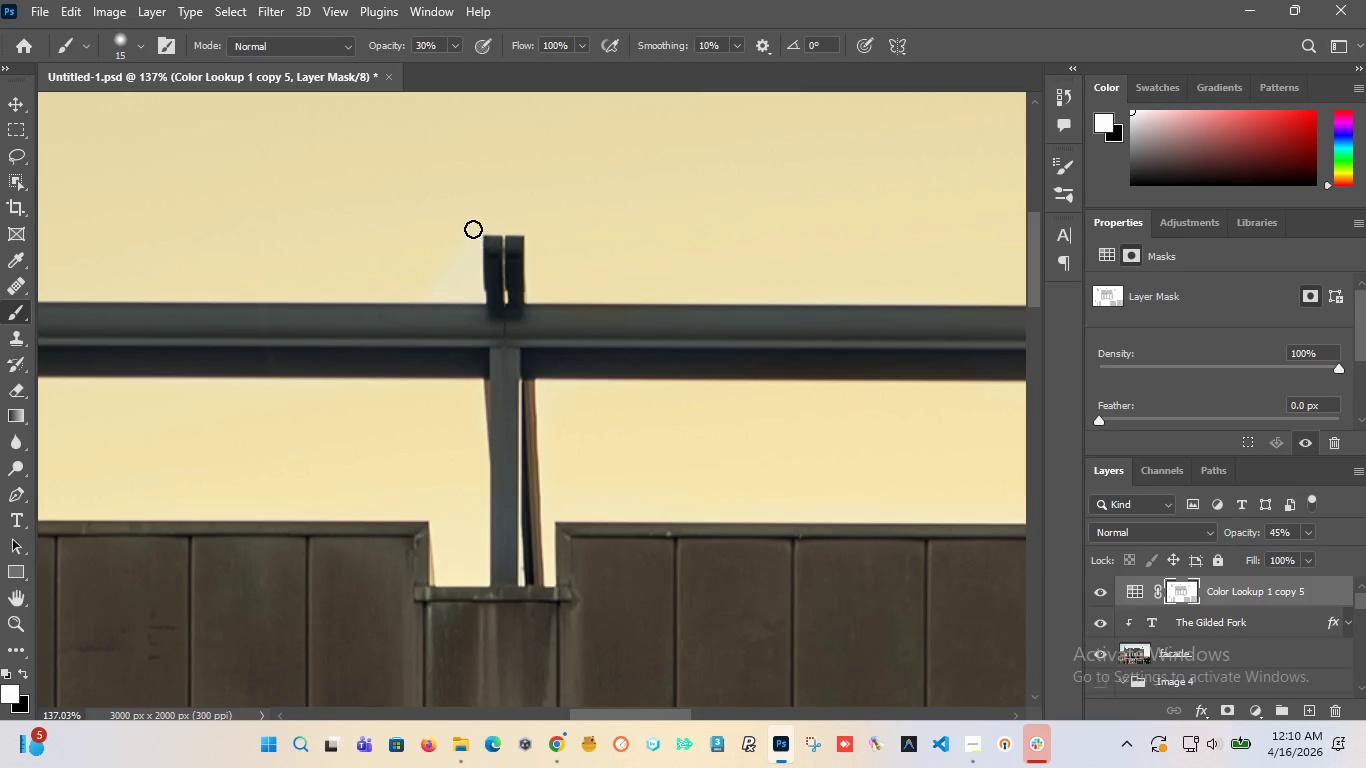 
left_click_drag(start_coordinate=[473, 229], to_coordinate=[479, 296])
 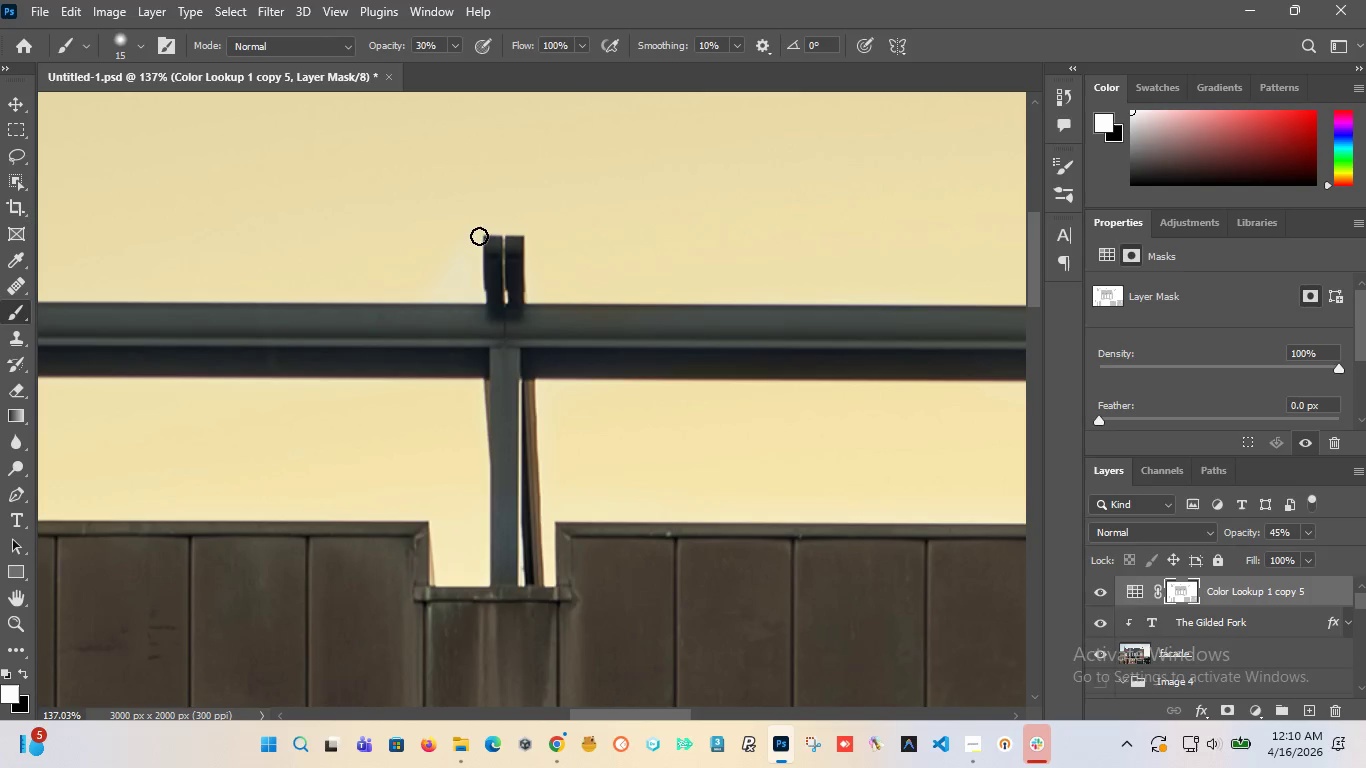 
left_click_drag(start_coordinate=[479, 236], to_coordinate=[377, 291])
 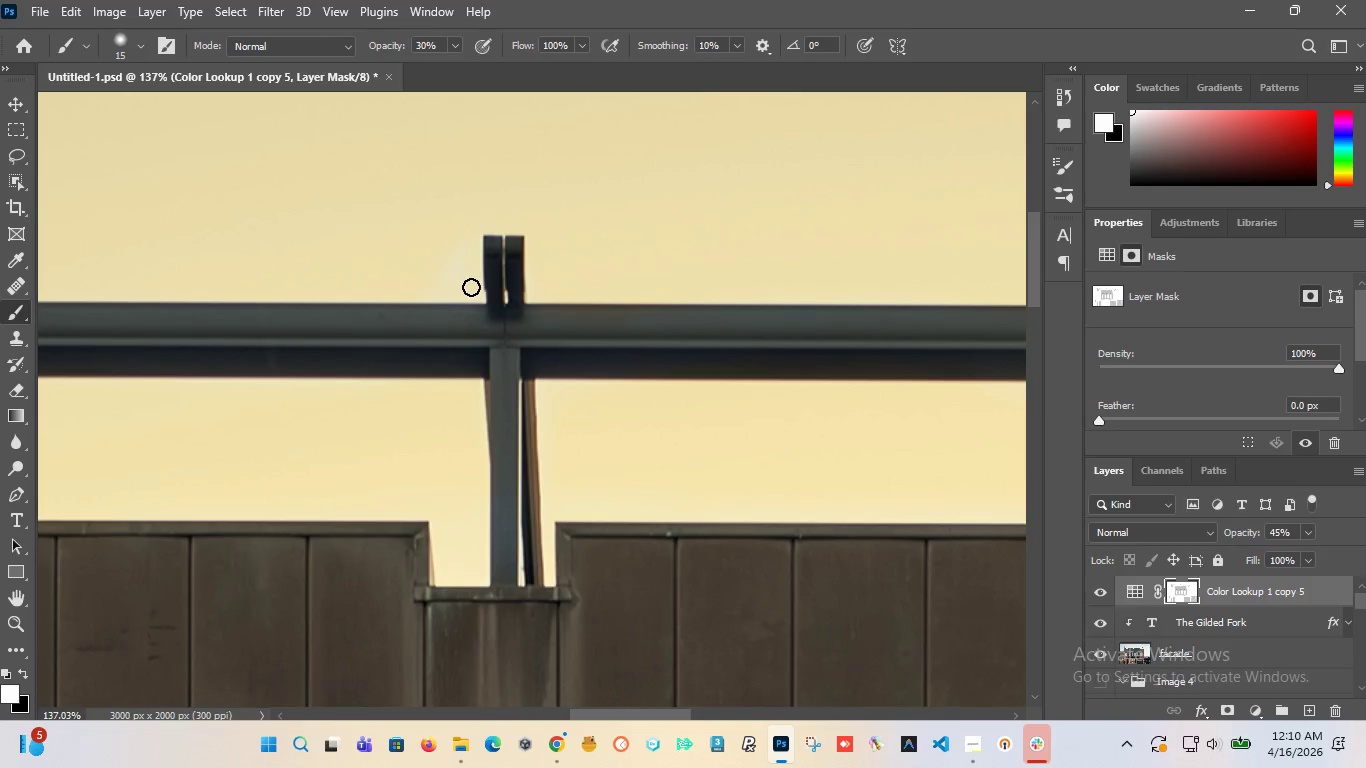 
left_click_drag(start_coordinate=[471, 287], to_coordinate=[376, 294])
 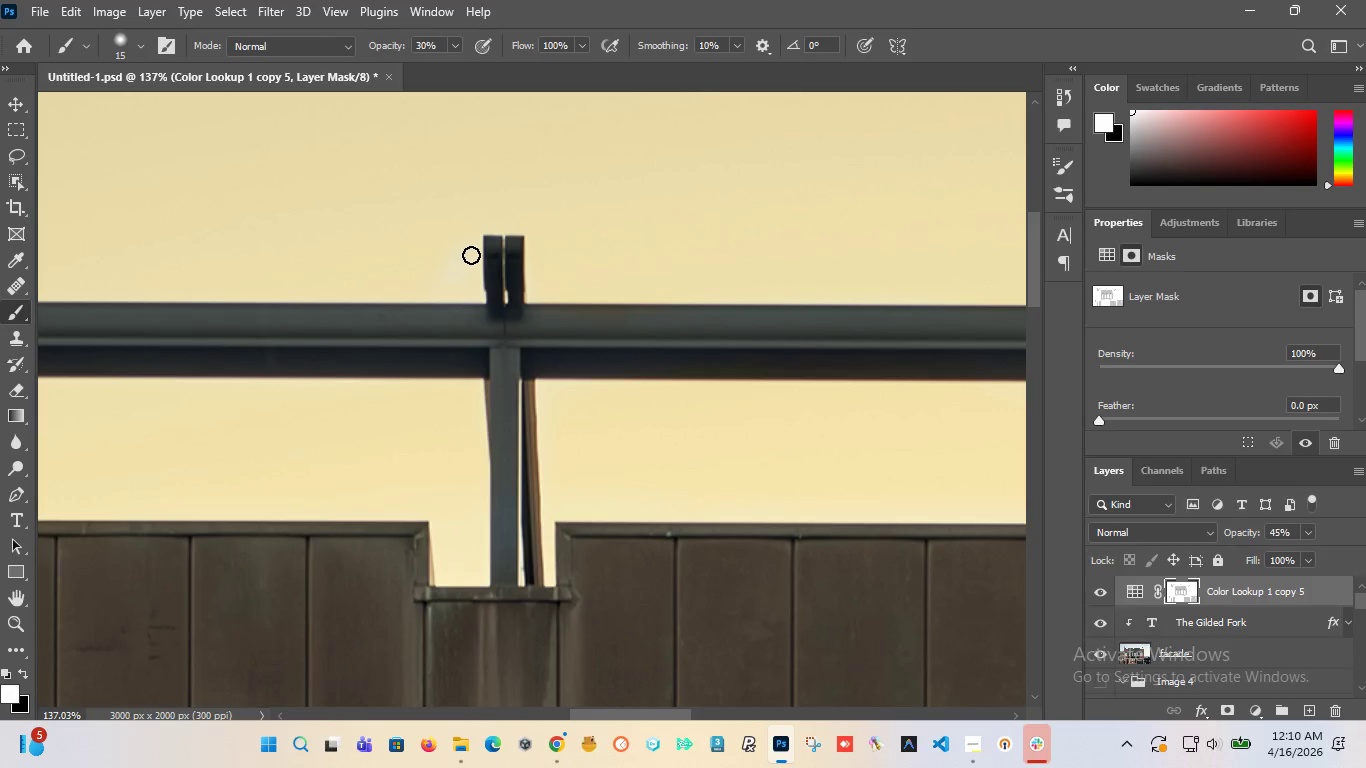 
left_click_drag(start_coordinate=[471, 255], to_coordinate=[436, 277])
 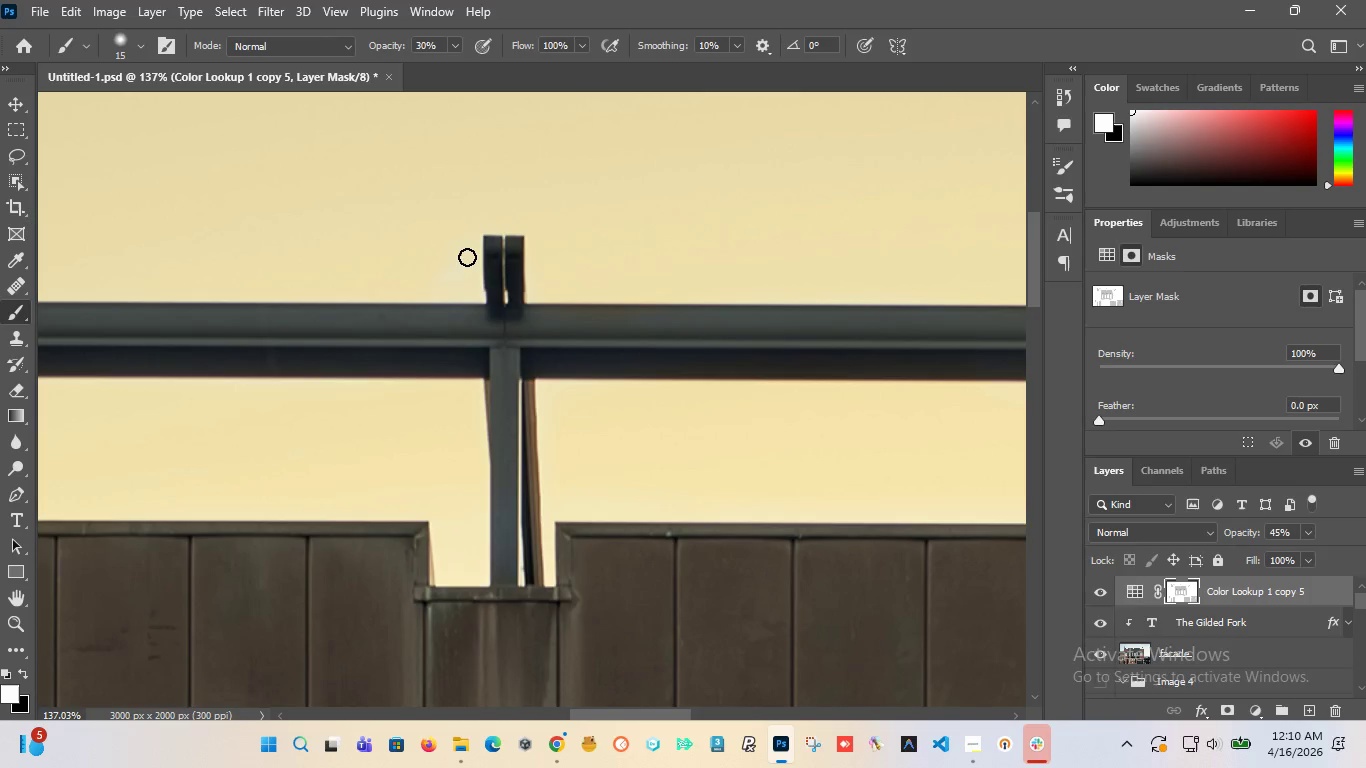 
left_click_drag(start_coordinate=[467, 257], to_coordinate=[442, 286])
 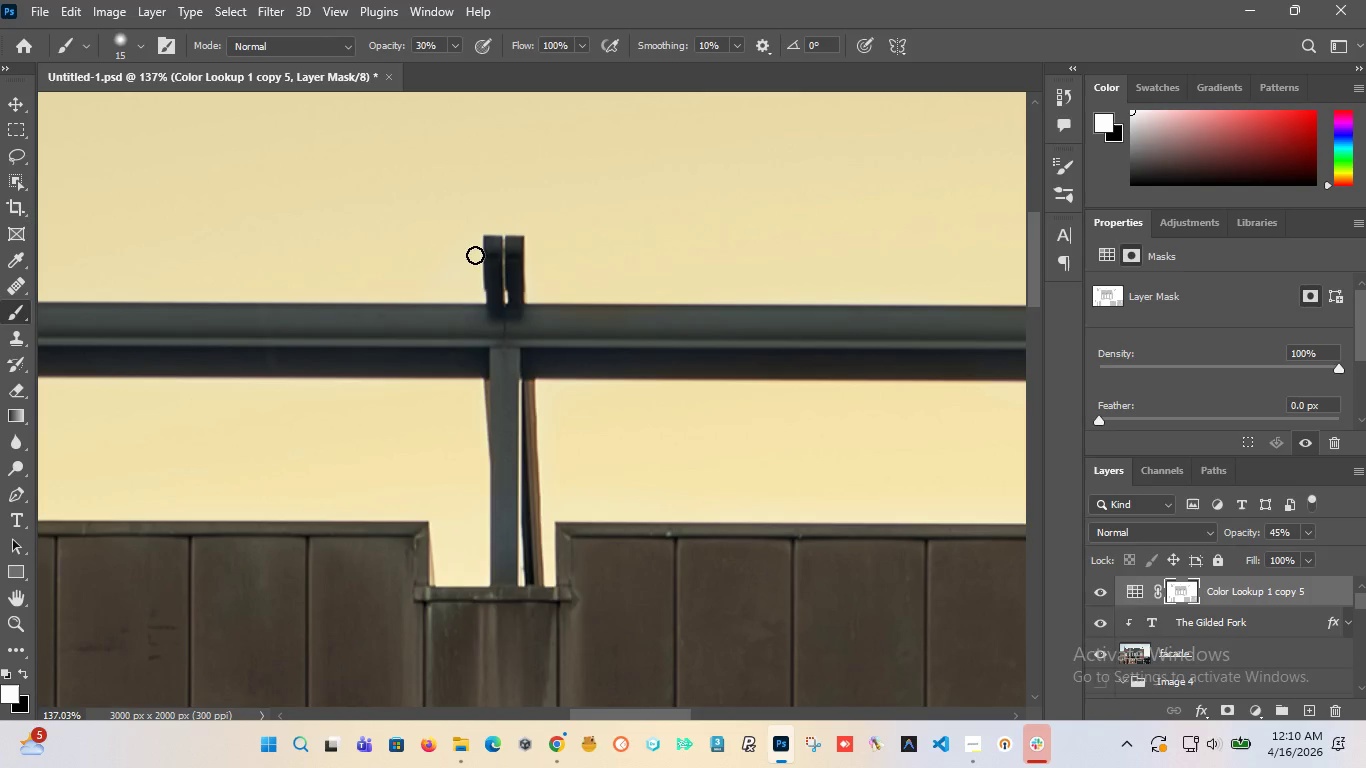 
left_click_drag(start_coordinate=[475, 255], to_coordinate=[405, 291])
 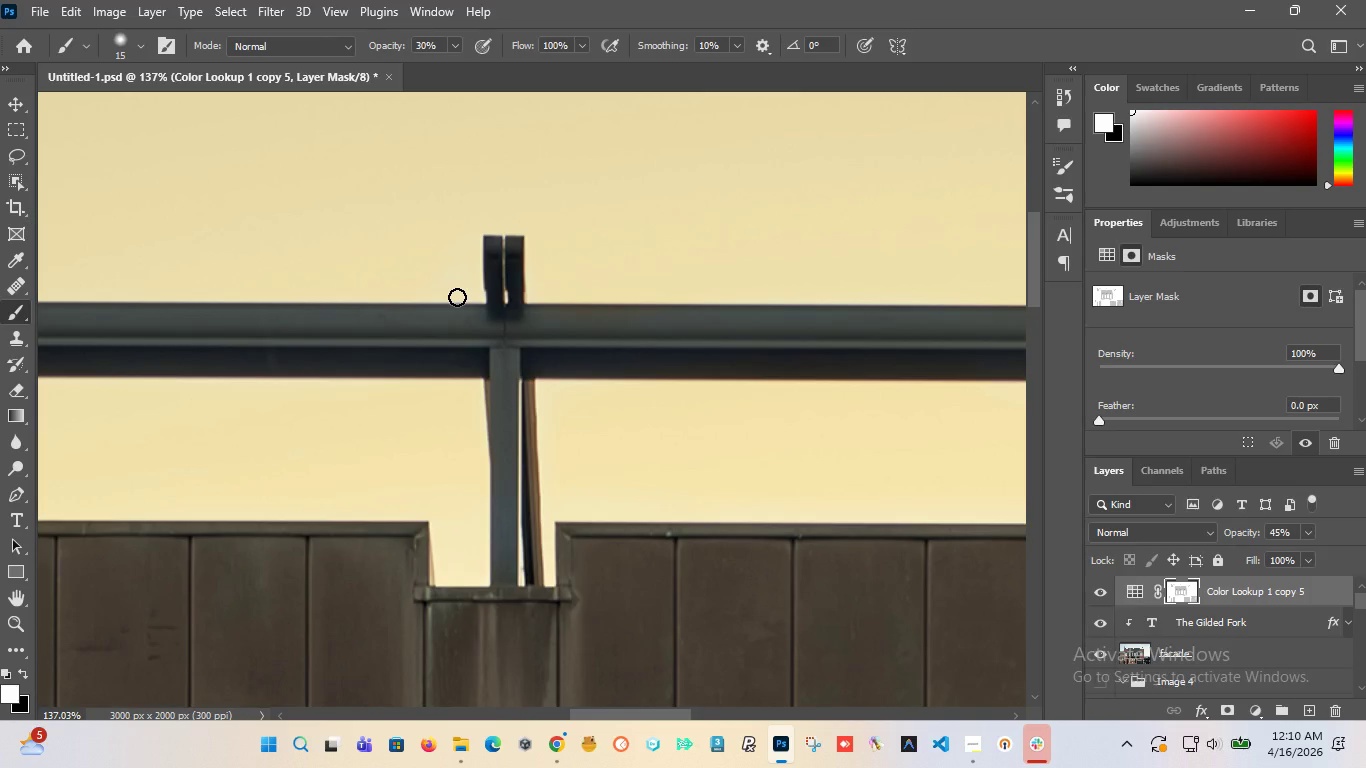 
hold_key(key=AltLeft, duration=1.52)
hold_key(key=AltLeft, duration=1.45)
scroll: coordinate [220, 339], scroll_direction: down, amount: 3.0
 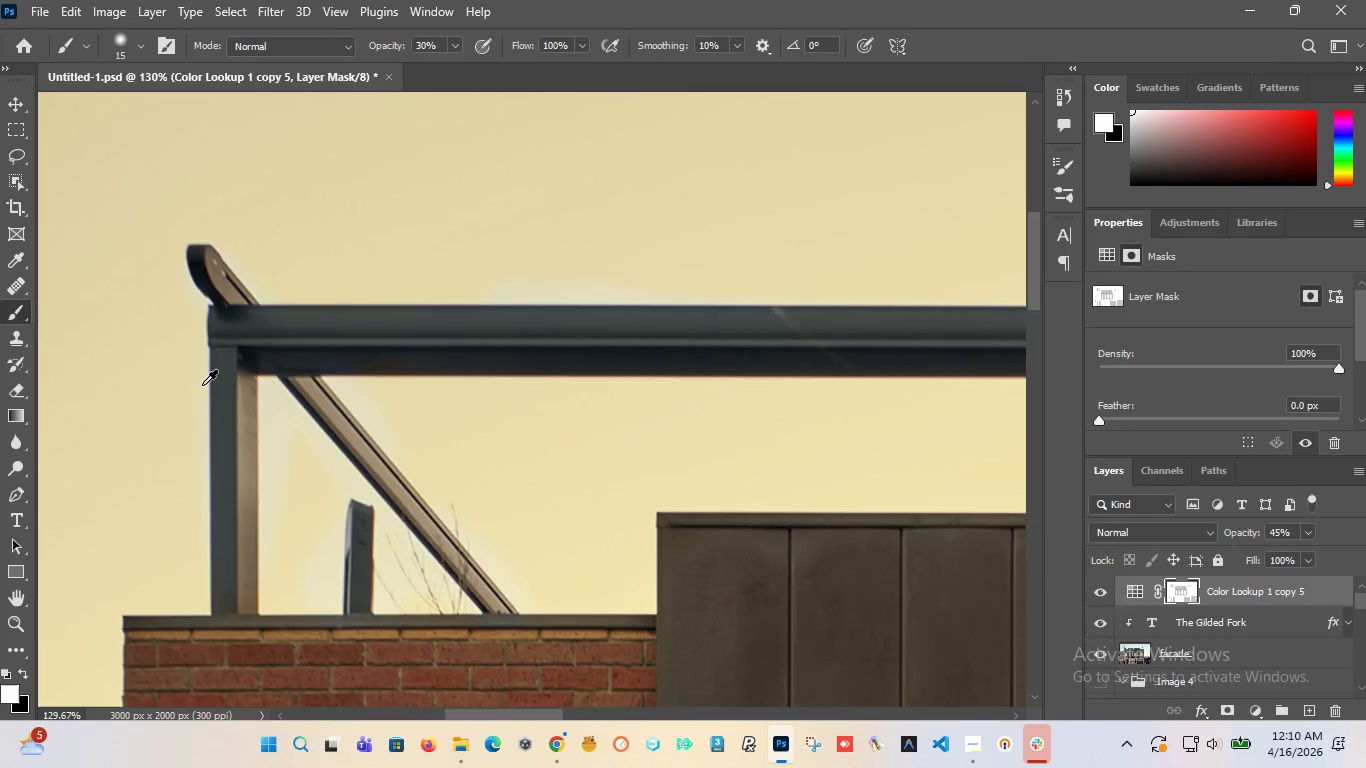 
scroll: coordinate [202, 385], scroll_direction: up, amount: 3.0
 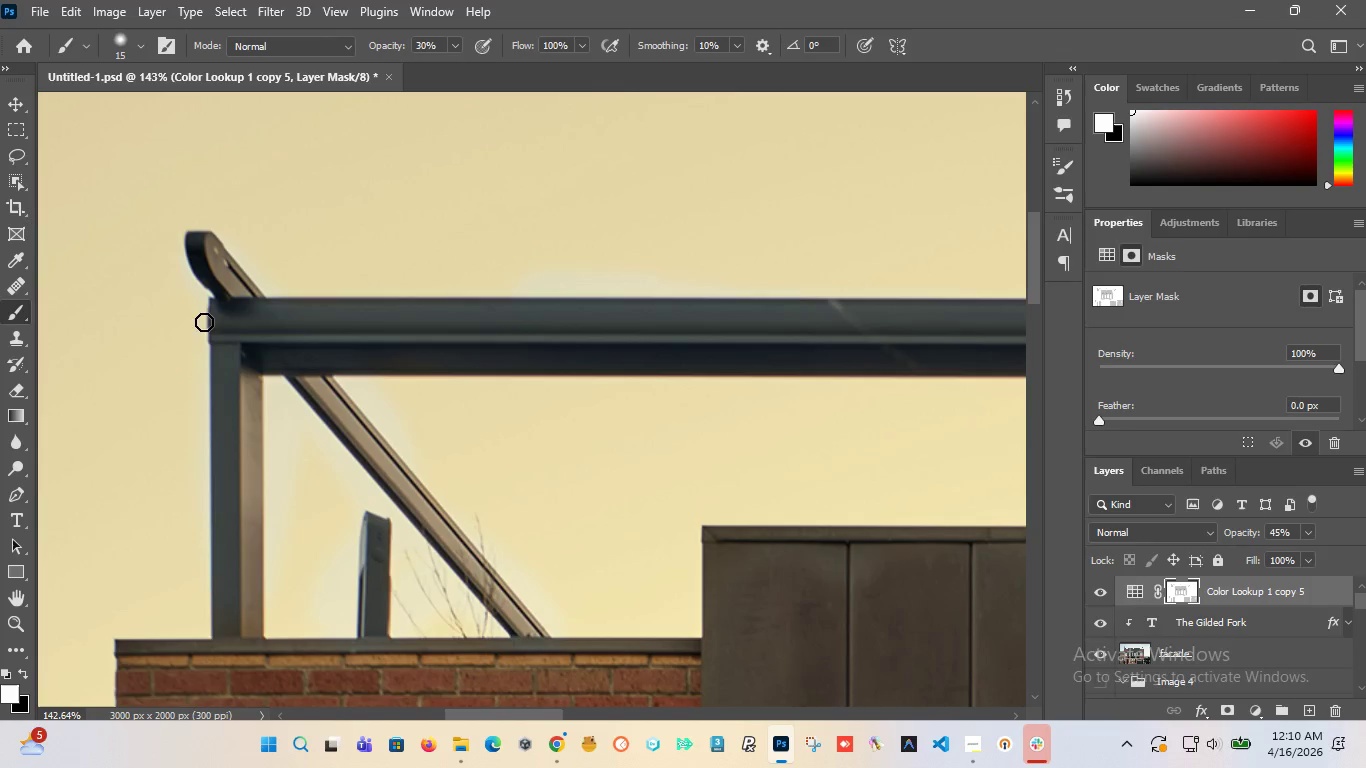 
left_click_drag(start_coordinate=[204, 322], to_coordinate=[205, 552])
 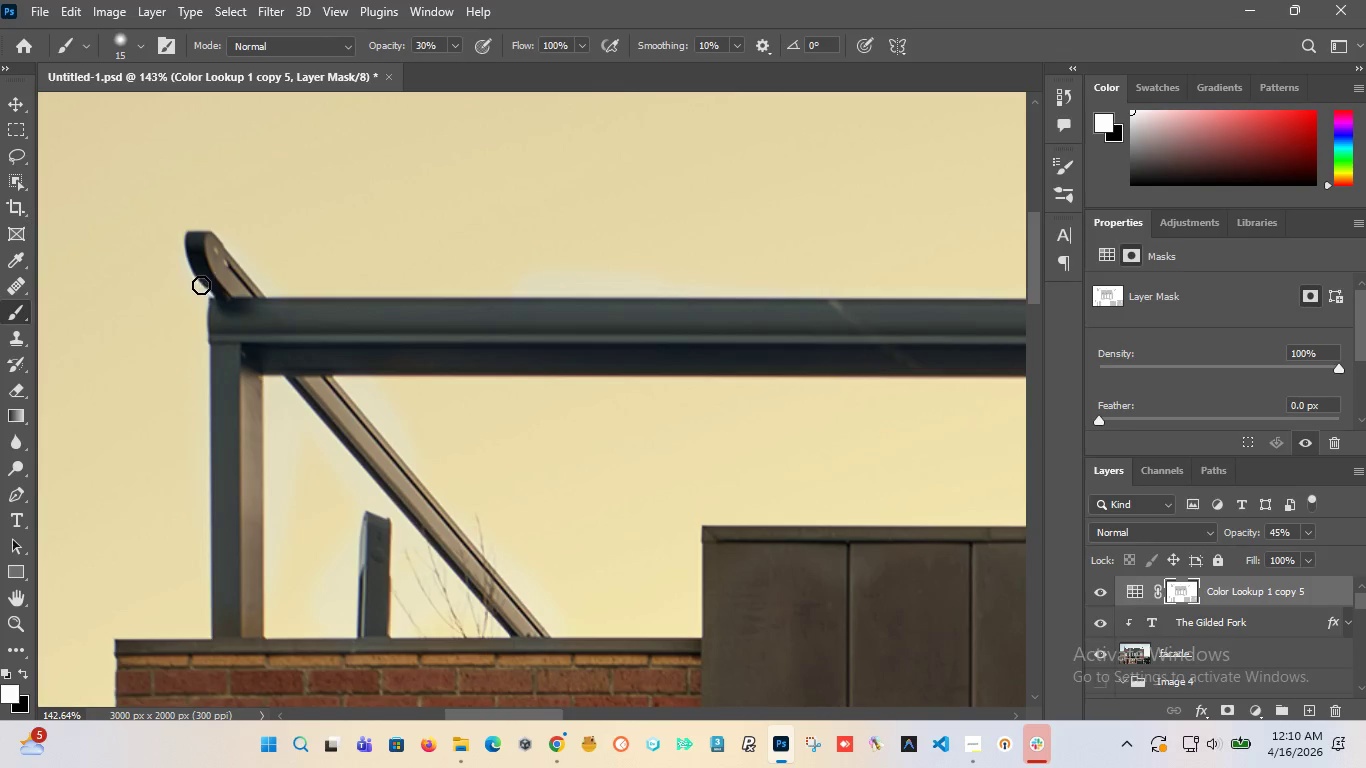 
left_click_drag(start_coordinate=[201, 286], to_coordinate=[181, 235])
 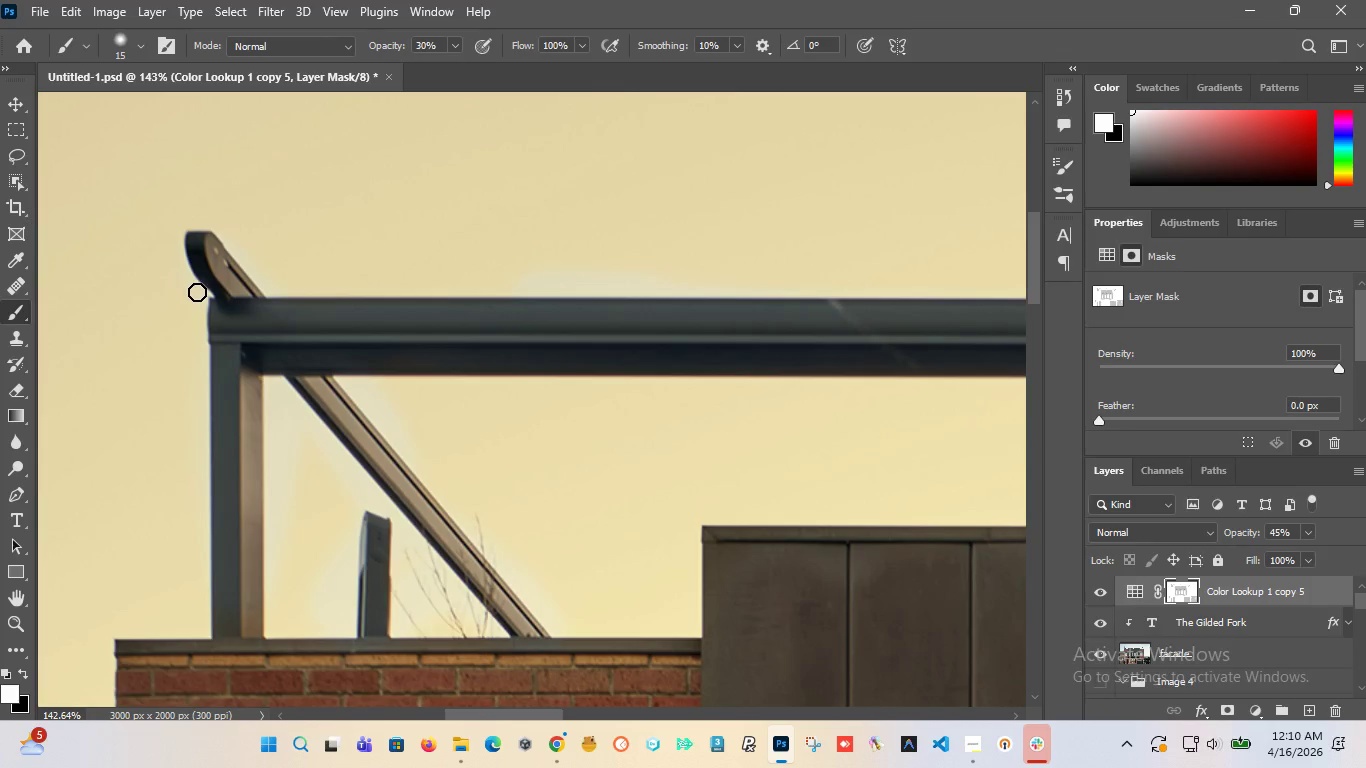 
left_click_drag(start_coordinate=[197, 285], to_coordinate=[195, 523])
 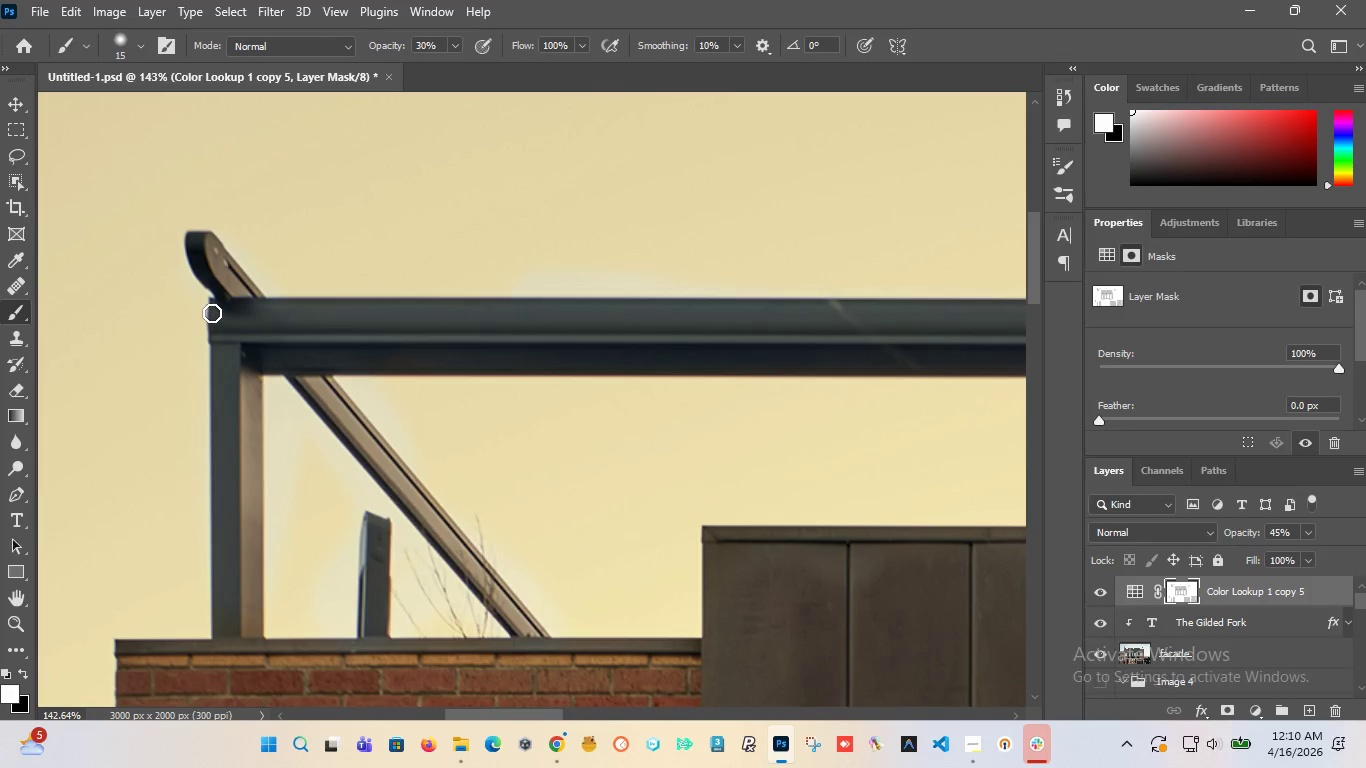 
left_click_drag(start_coordinate=[212, 312], to_coordinate=[197, 577])
 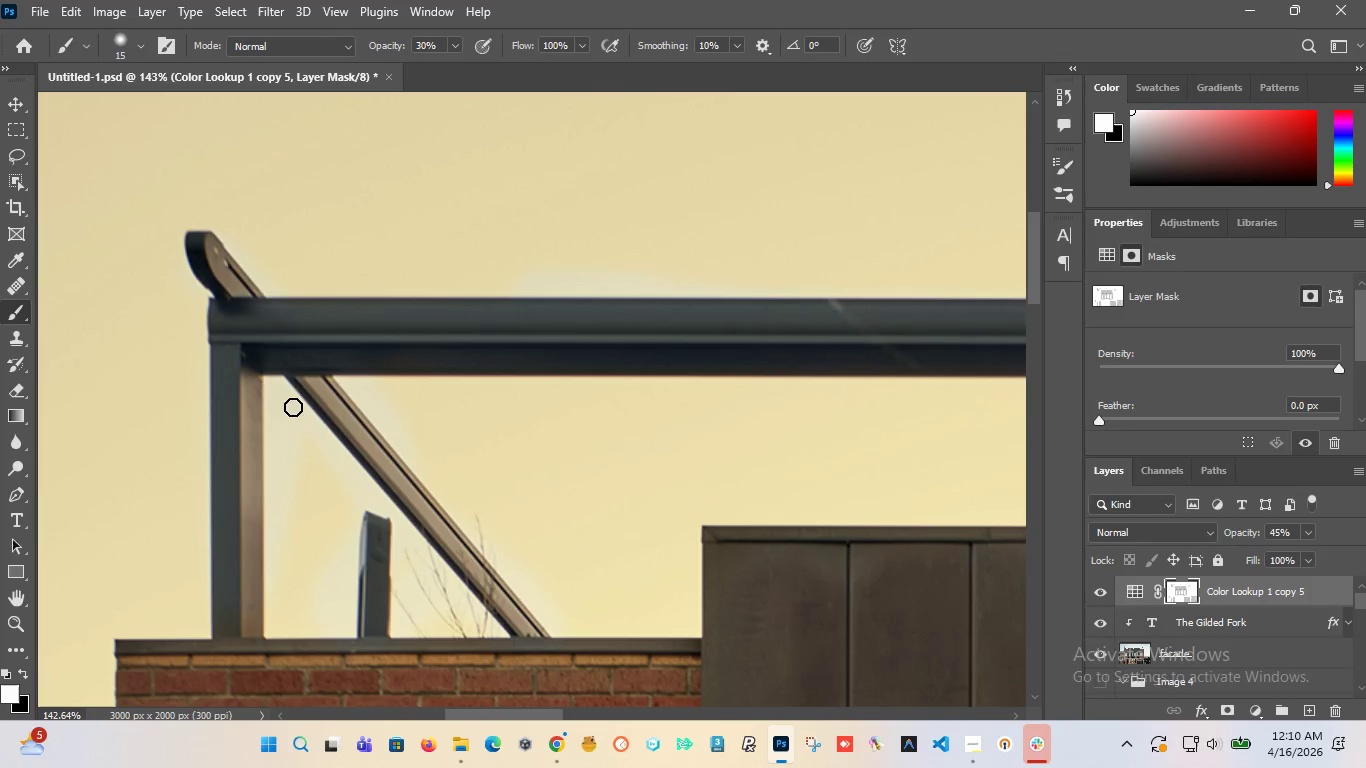 
left_click_drag(start_coordinate=[282, 390], to_coordinate=[392, 514])
 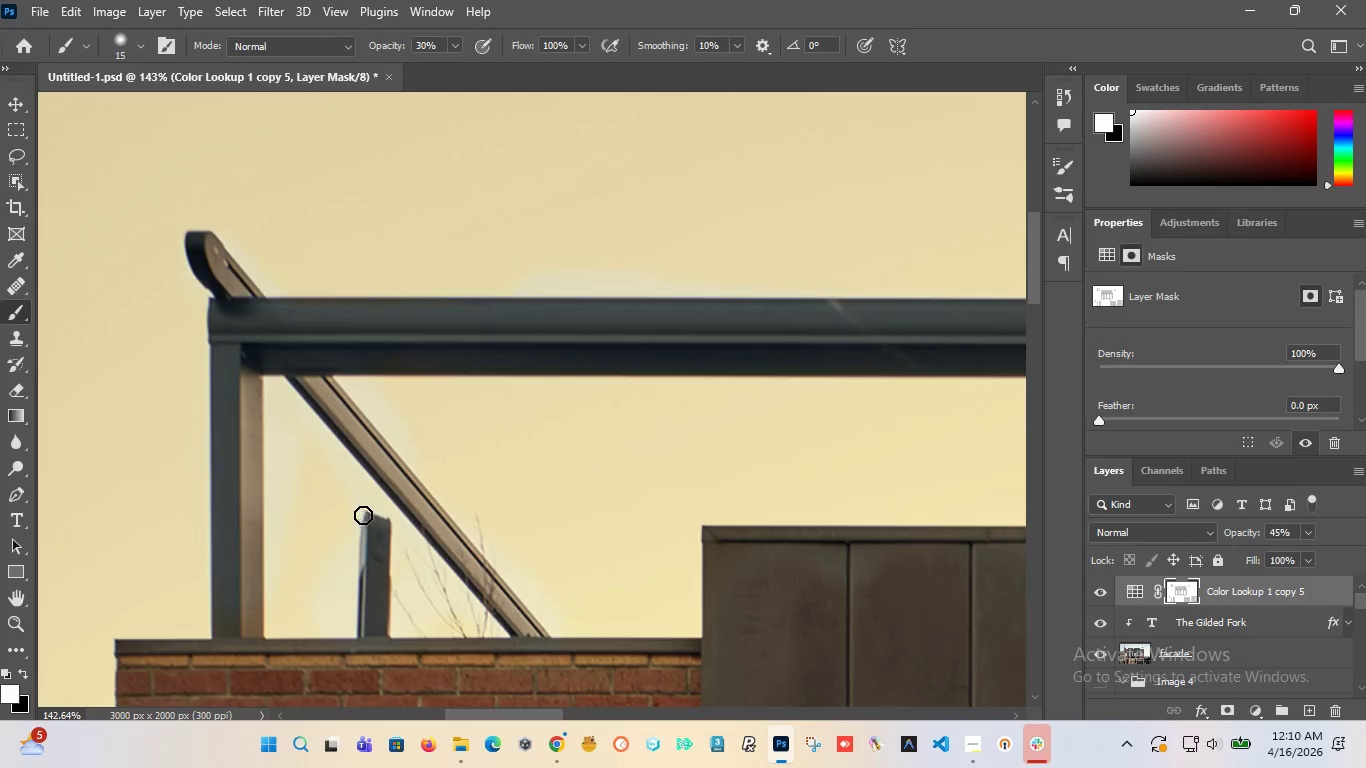 
left_click_drag(start_coordinate=[361, 516], to_coordinate=[319, 503])
 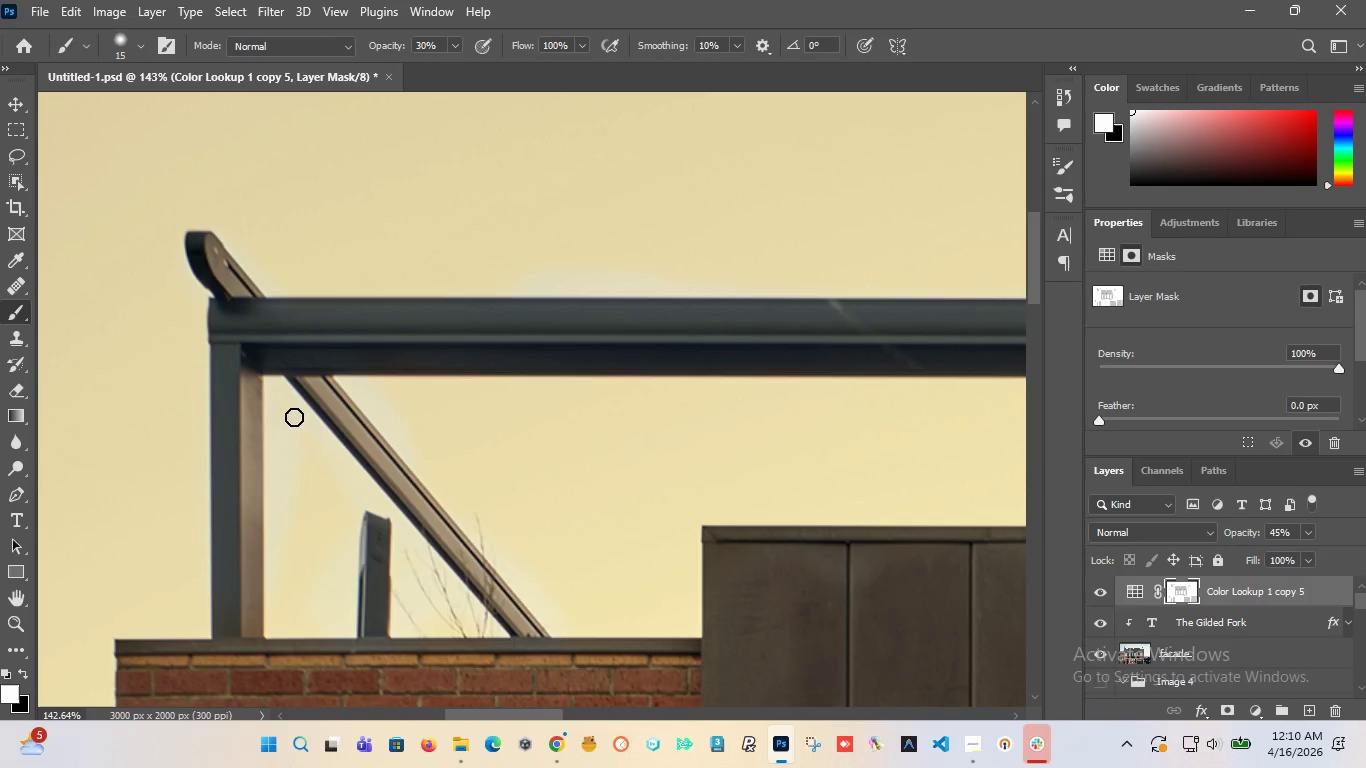 
left_click_drag(start_coordinate=[294, 417], to_coordinate=[478, 623])
 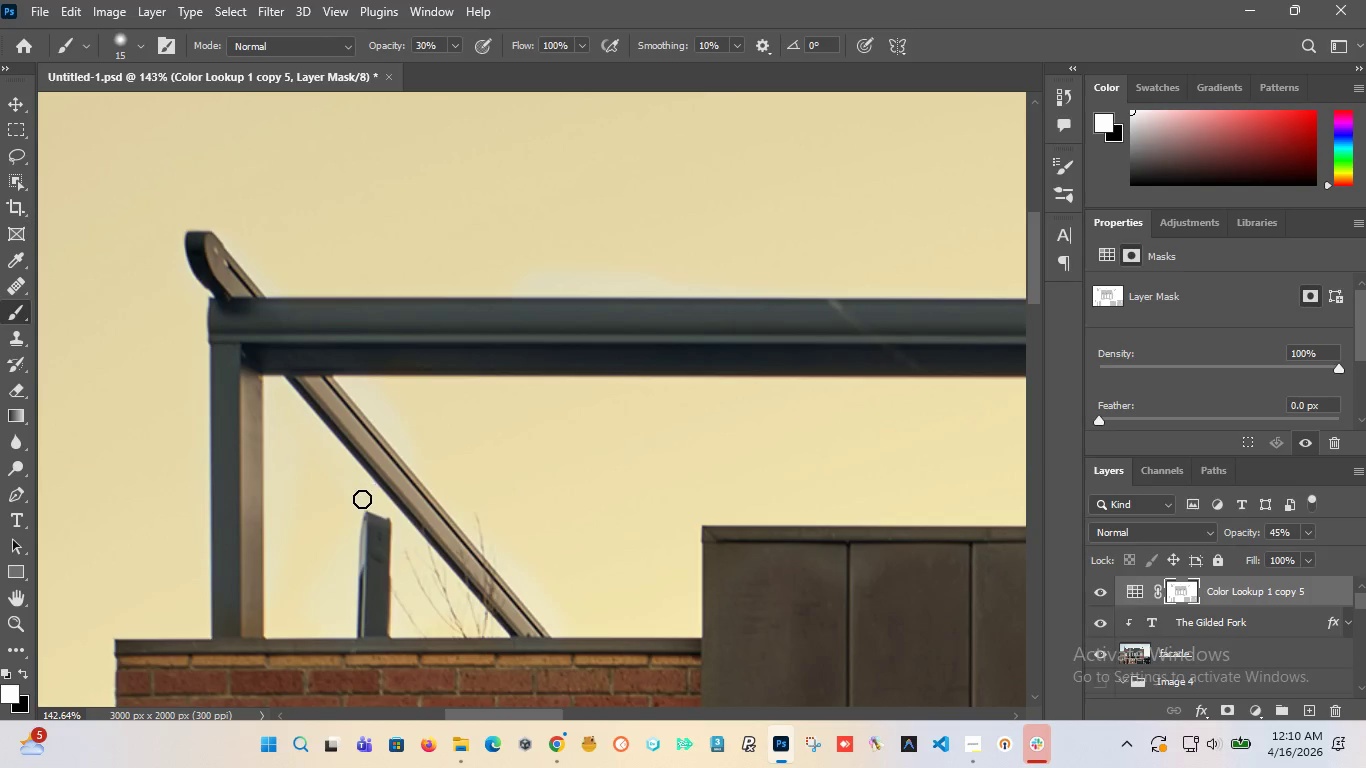 
left_click_drag(start_coordinate=[360, 500], to_coordinate=[345, 604])
 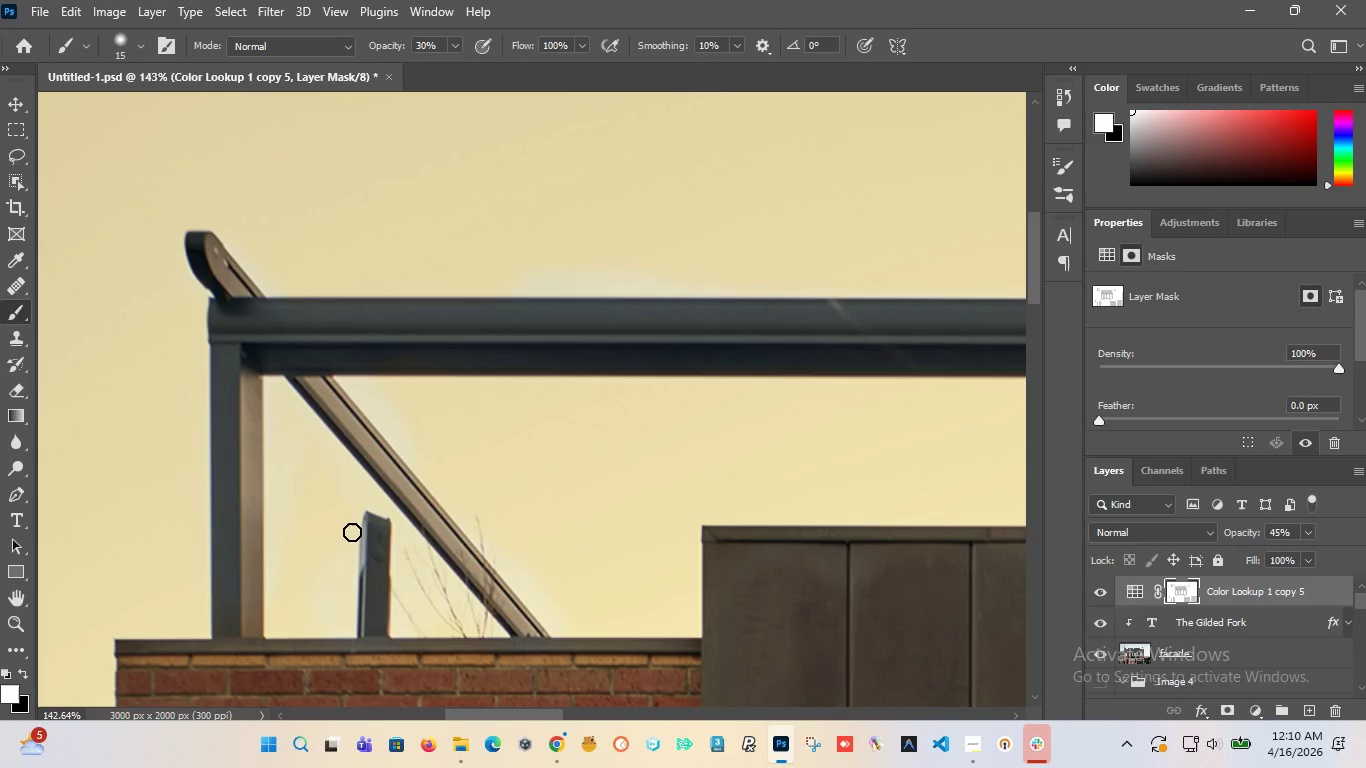 
left_click_drag(start_coordinate=[352, 532], to_coordinate=[288, 437])
 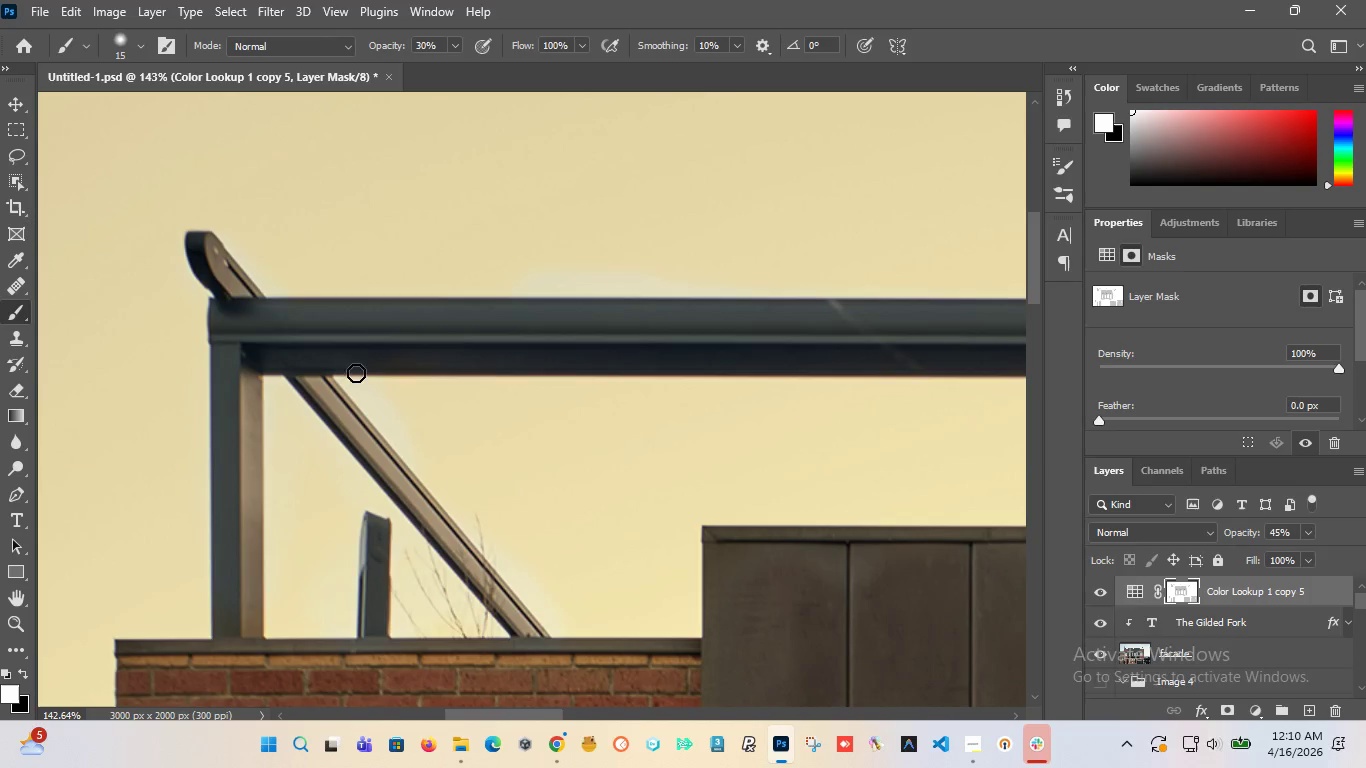 
left_click_drag(start_coordinate=[354, 371], to_coordinate=[358, 379])
 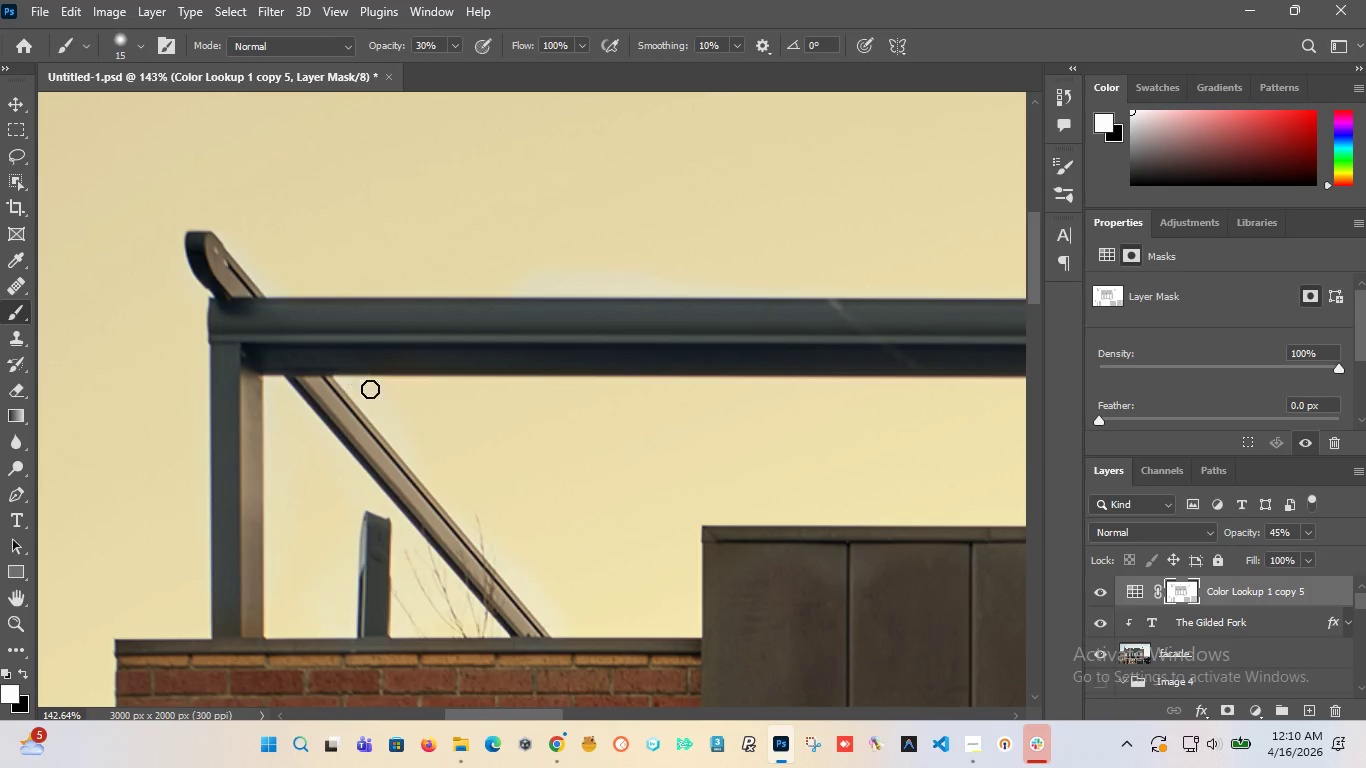 
left_click_drag(start_coordinate=[364, 385], to_coordinate=[427, 437])
 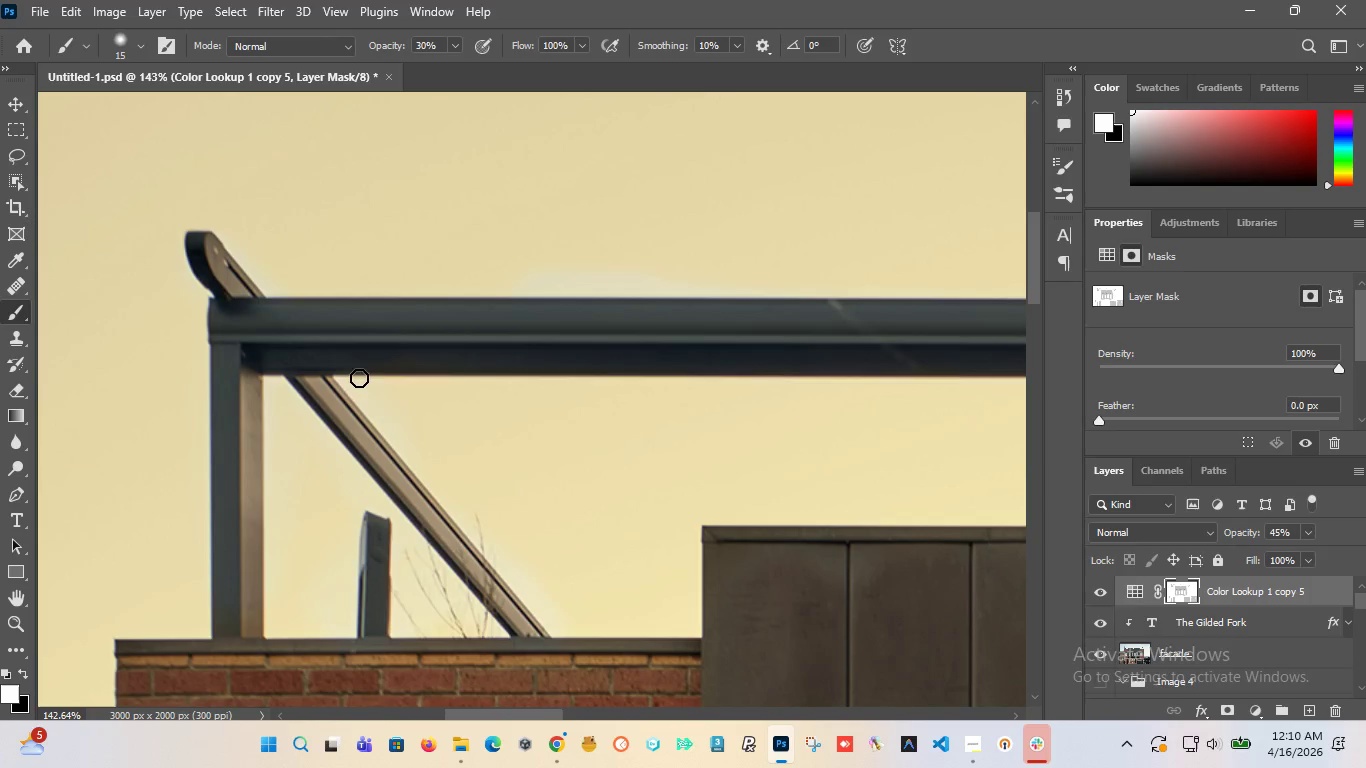 
left_click_drag(start_coordinate=[359, 378], to_coordinate=[573, 634])
 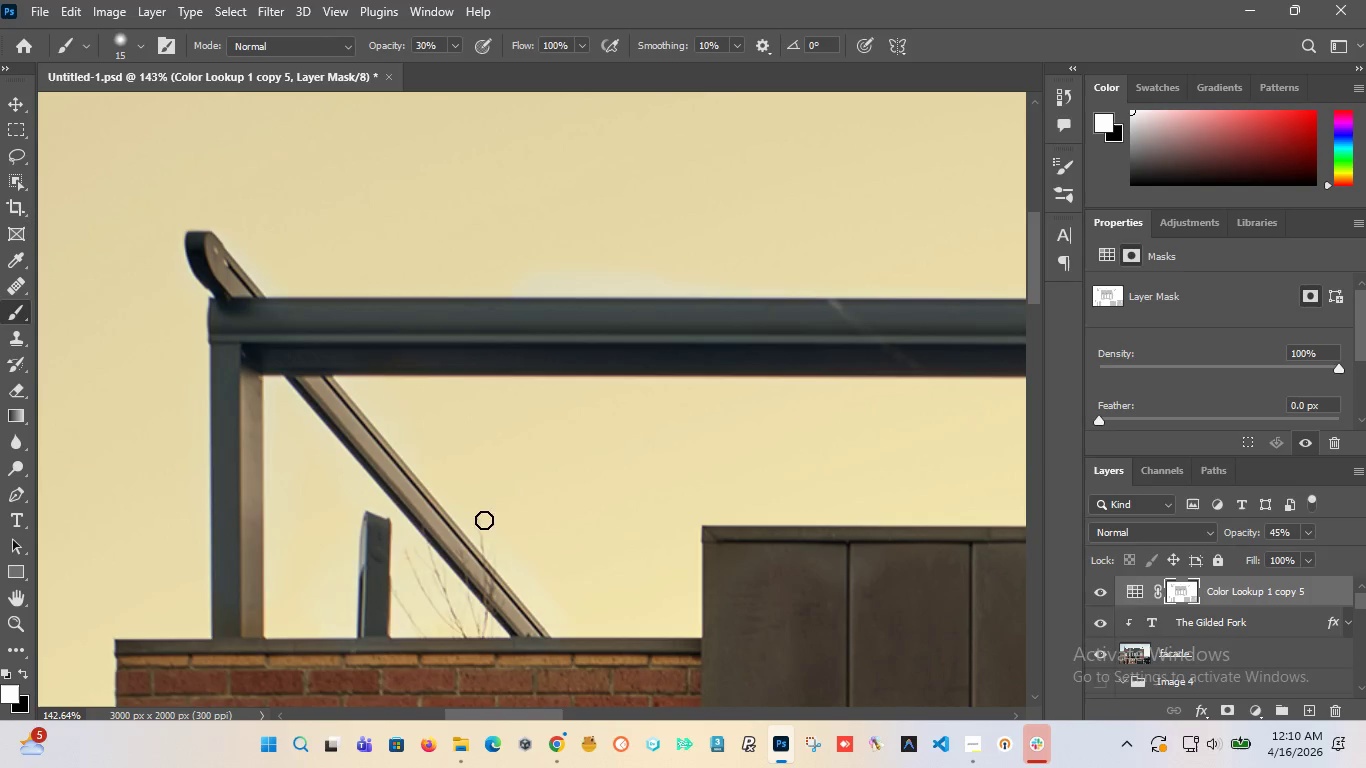 
left_click_drag(start_coordinate=[484, 520], to_coordinate=[566, 627])
 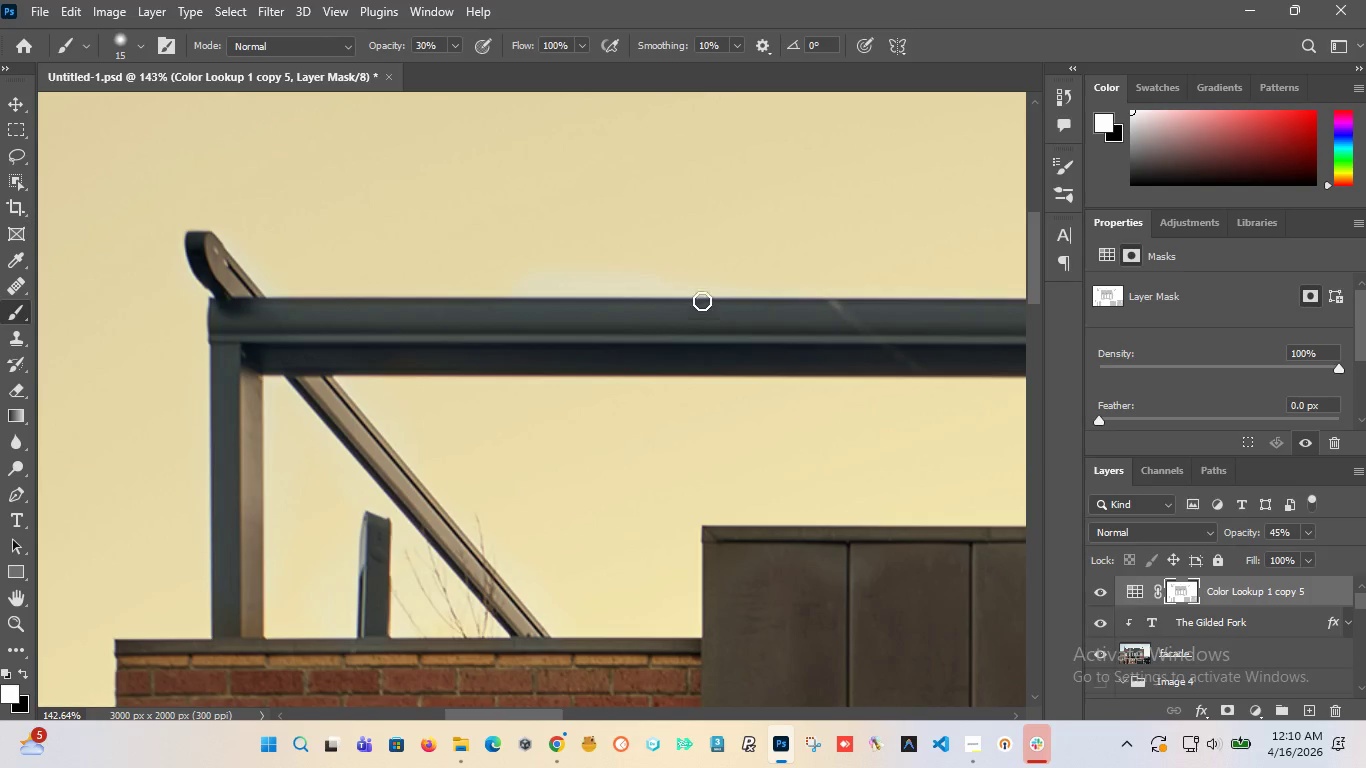 
left_click_drag(start_coordinate=[703, 289], to_coordinate=[533, 270])
 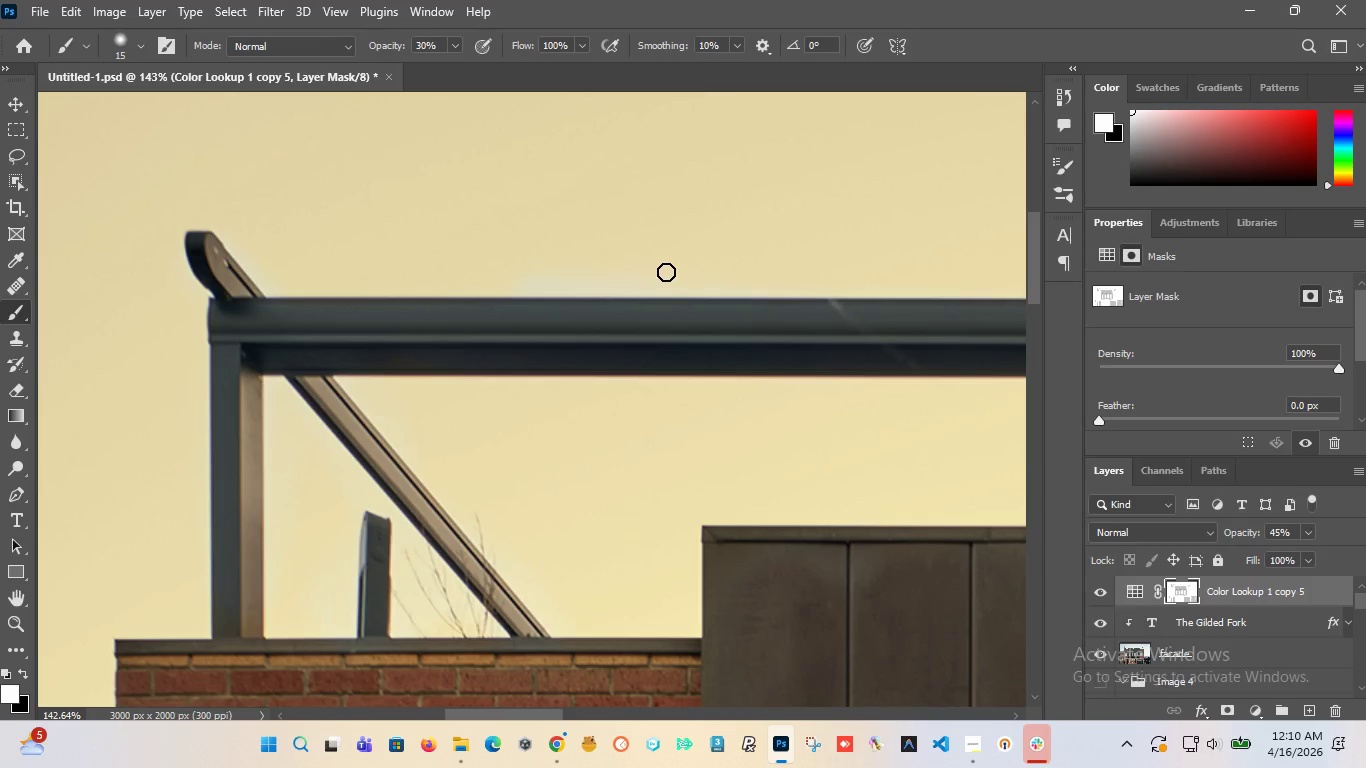 
left_click_drag(start_coordinate=[666, 270], to_coordinate=[494, 286])
 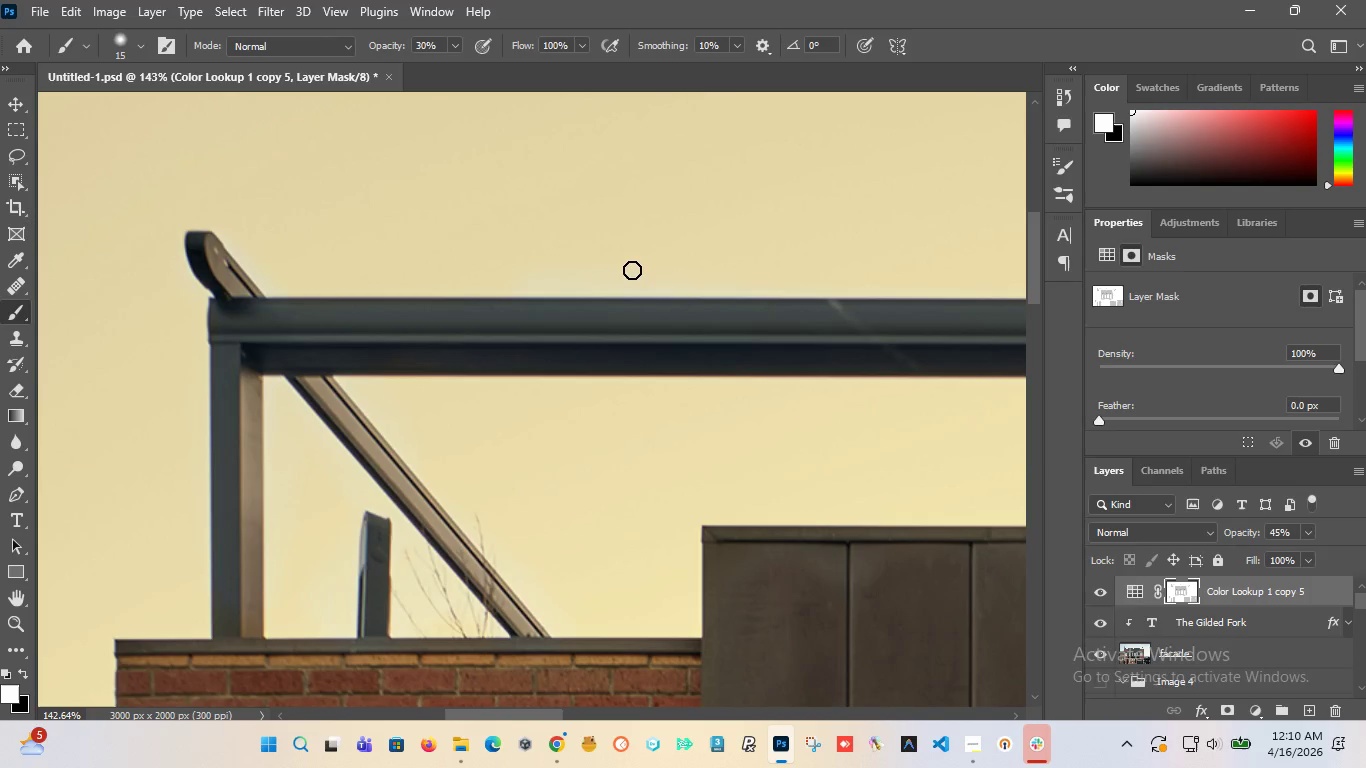 
left_click_drag(start_coordinate=[632, 270], to_coordinate=[363, 278])
 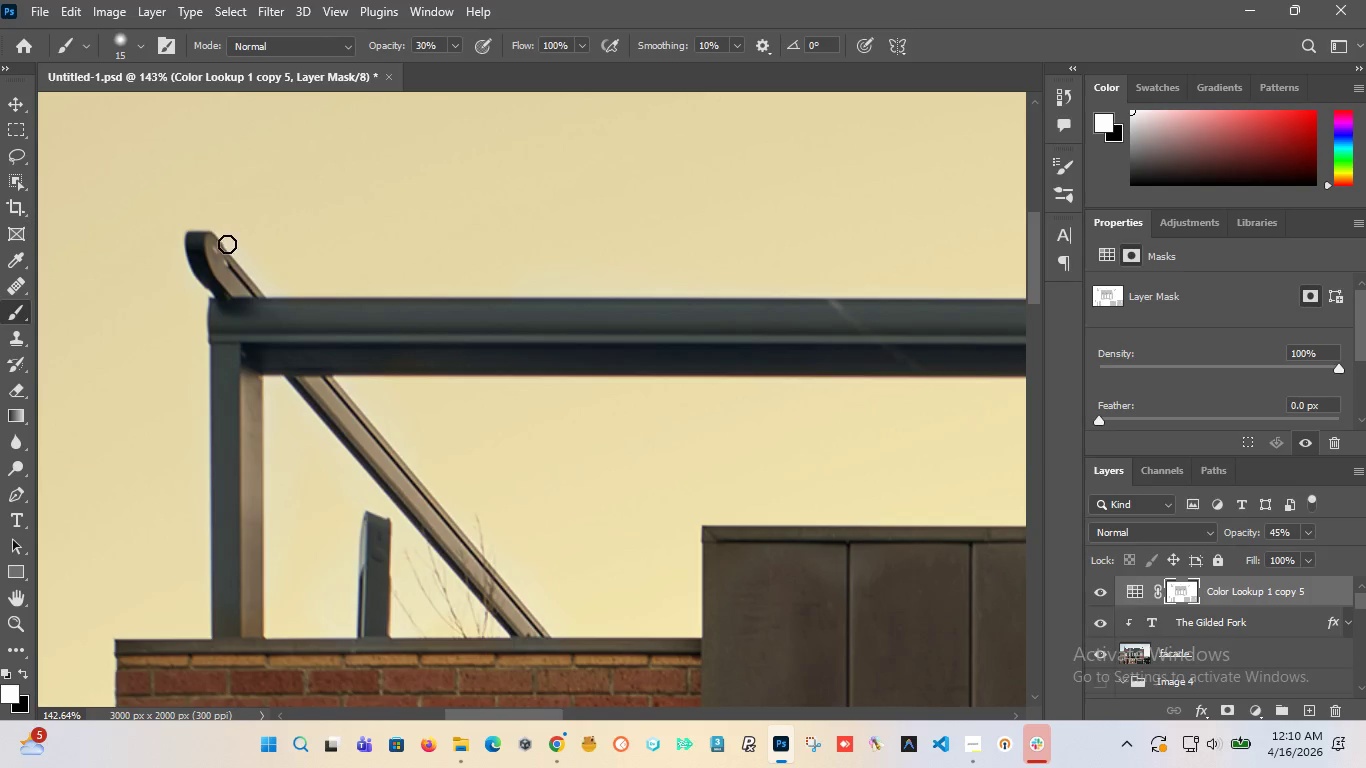 
left_click_drag(start_coordinate=[227, 238], to_coordinate=[268, 291])
 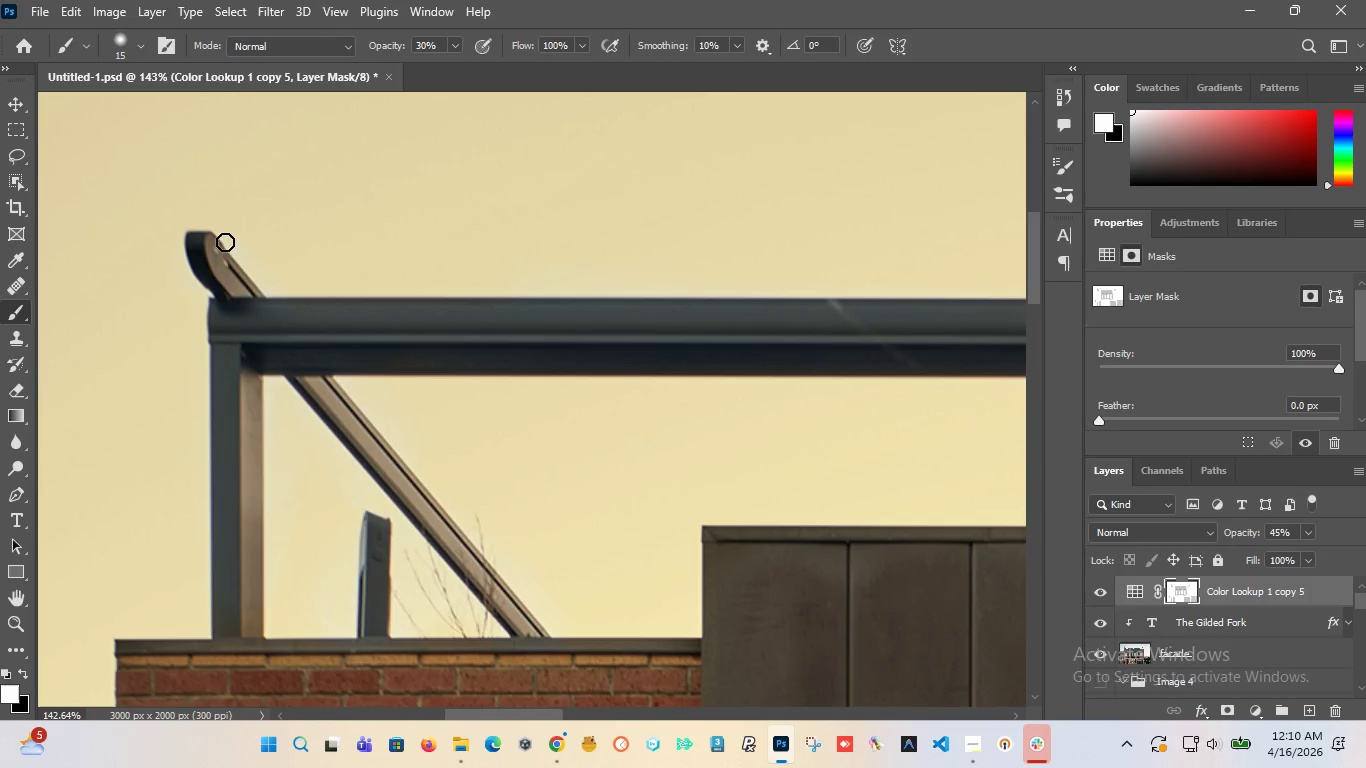 
left_click_drag(start_coordinate=[225, 242], to_coordinate=[291, 286])
 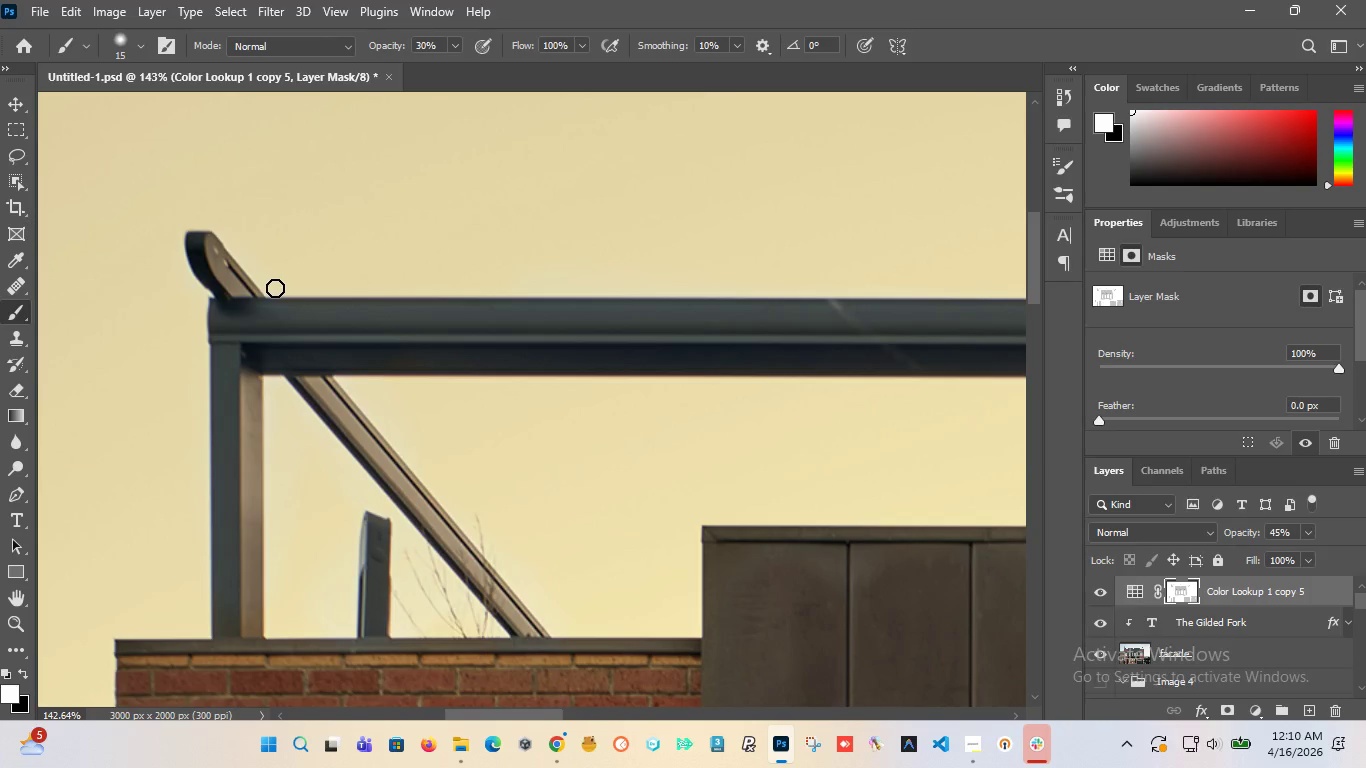 
hold_key(key=AltLeft, duration=1.17)
scroll: coordinate [254, 289], scroll_direction: down, amount: 14.0
 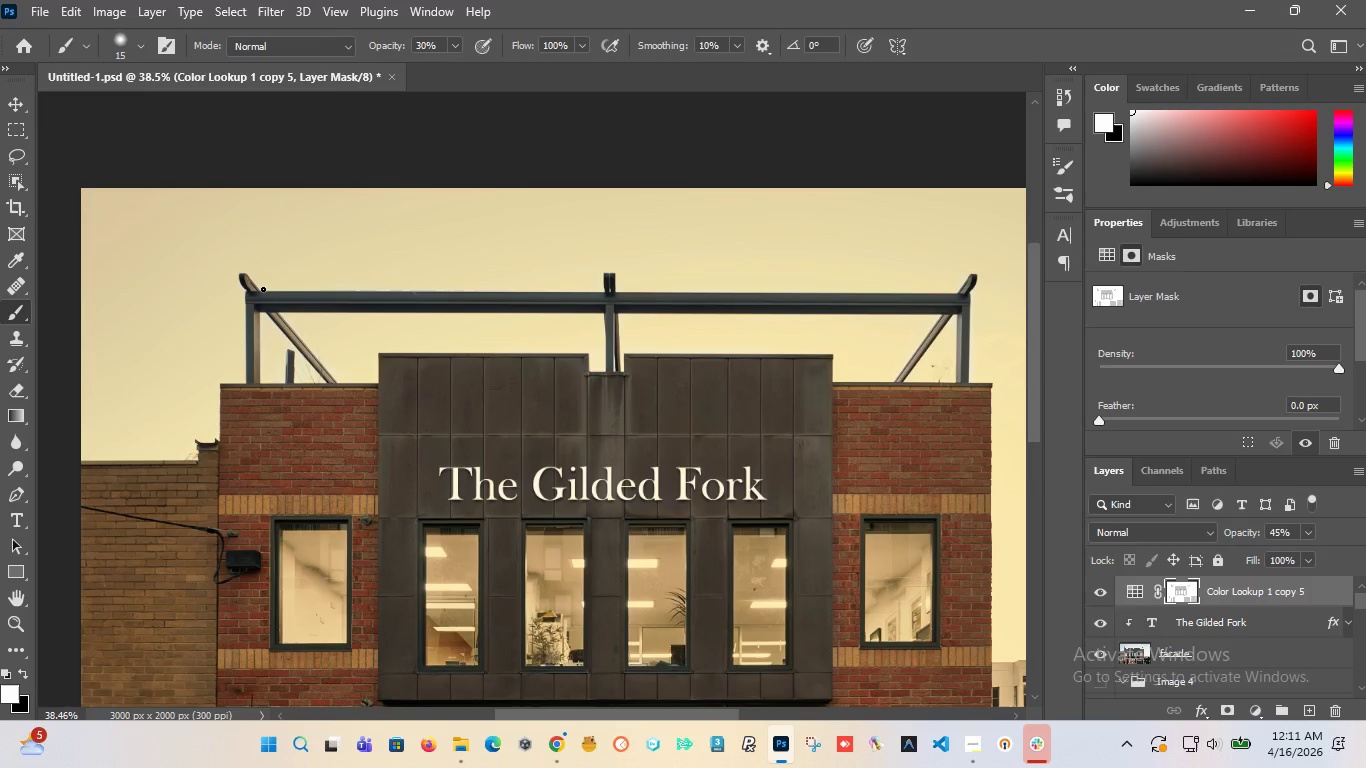 
wait(33.61)
 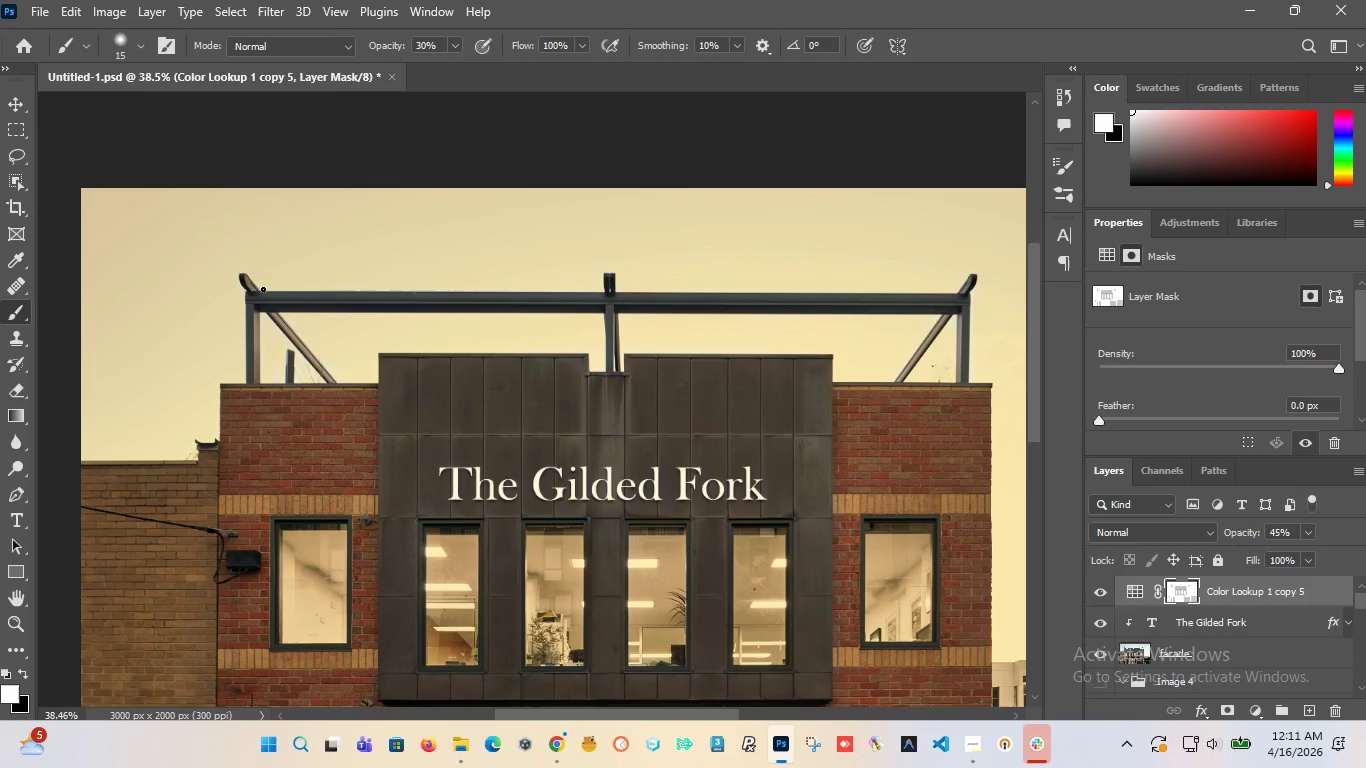 
hold_key(key=AltLeft, duration=1.52)
scroll: coordinate [628, 288], scroll_direction: up, amount: 10.0
 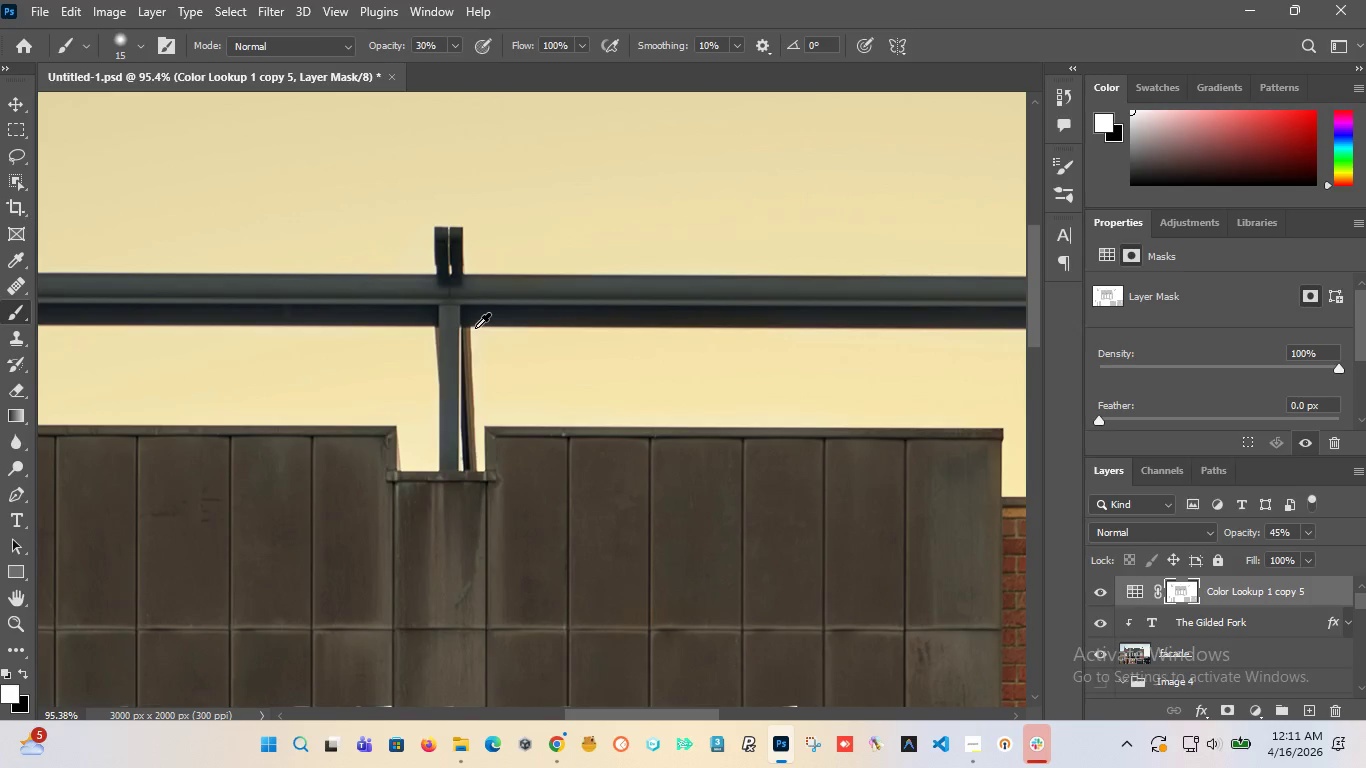 
hold_key(key=AltLeft, duration=1.5)
hold_key(key=AltLeft, duration=1.5)
scroll: coordinate [475, 323], scroll_direction: down, amount: 9.0
 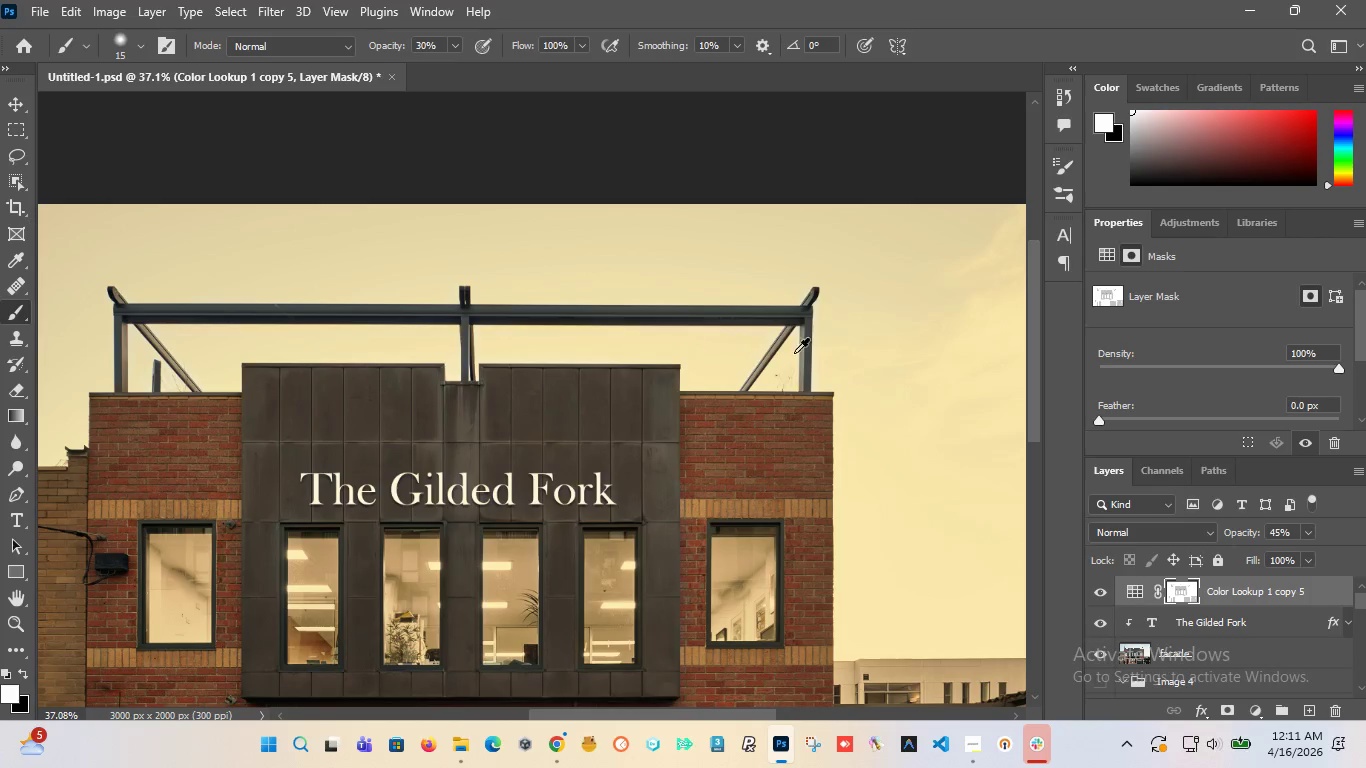 
hold_key(key=AltLeft, duration=0.62)
scroll: coordinate [740, 351], scroll_direction: up, amount: 16.0
 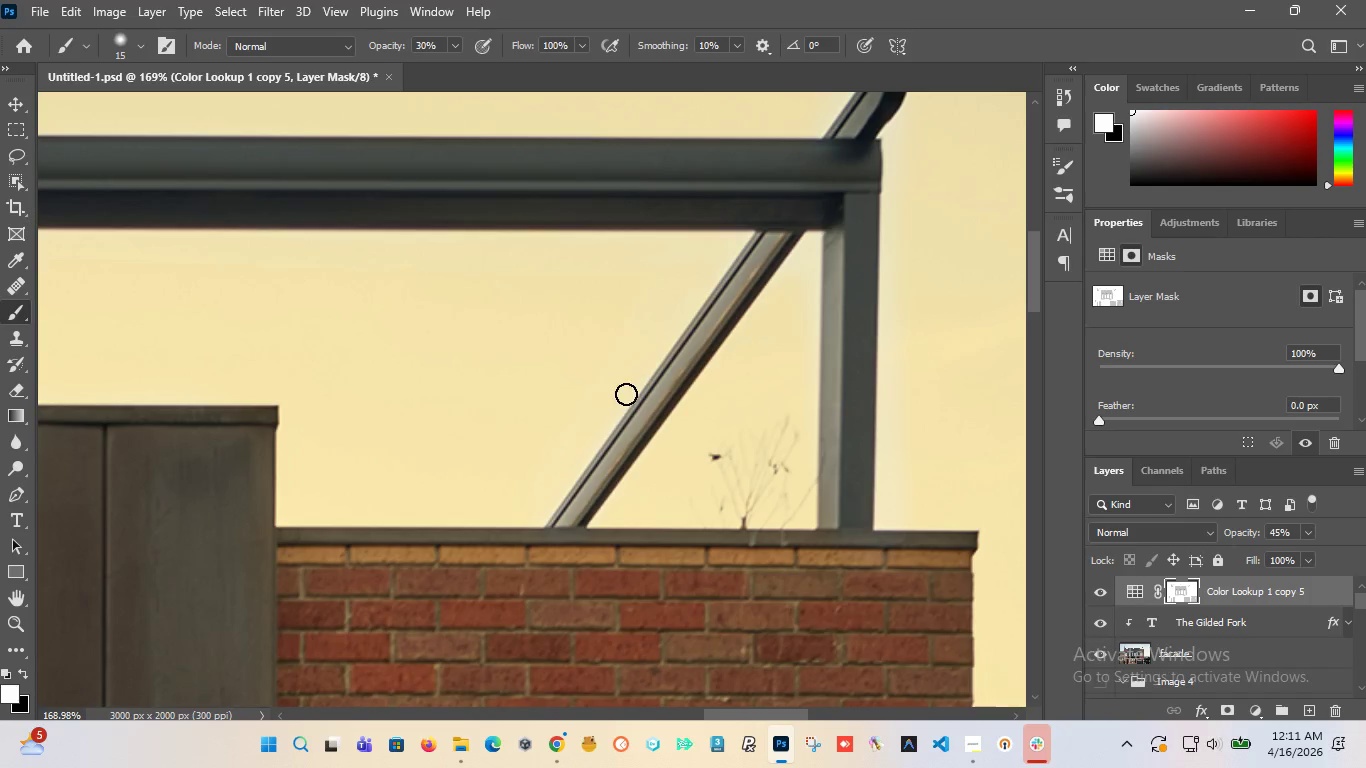 
left_click_drag(start_coordinate=[622, 397], to_coordinate=[606, 422])
 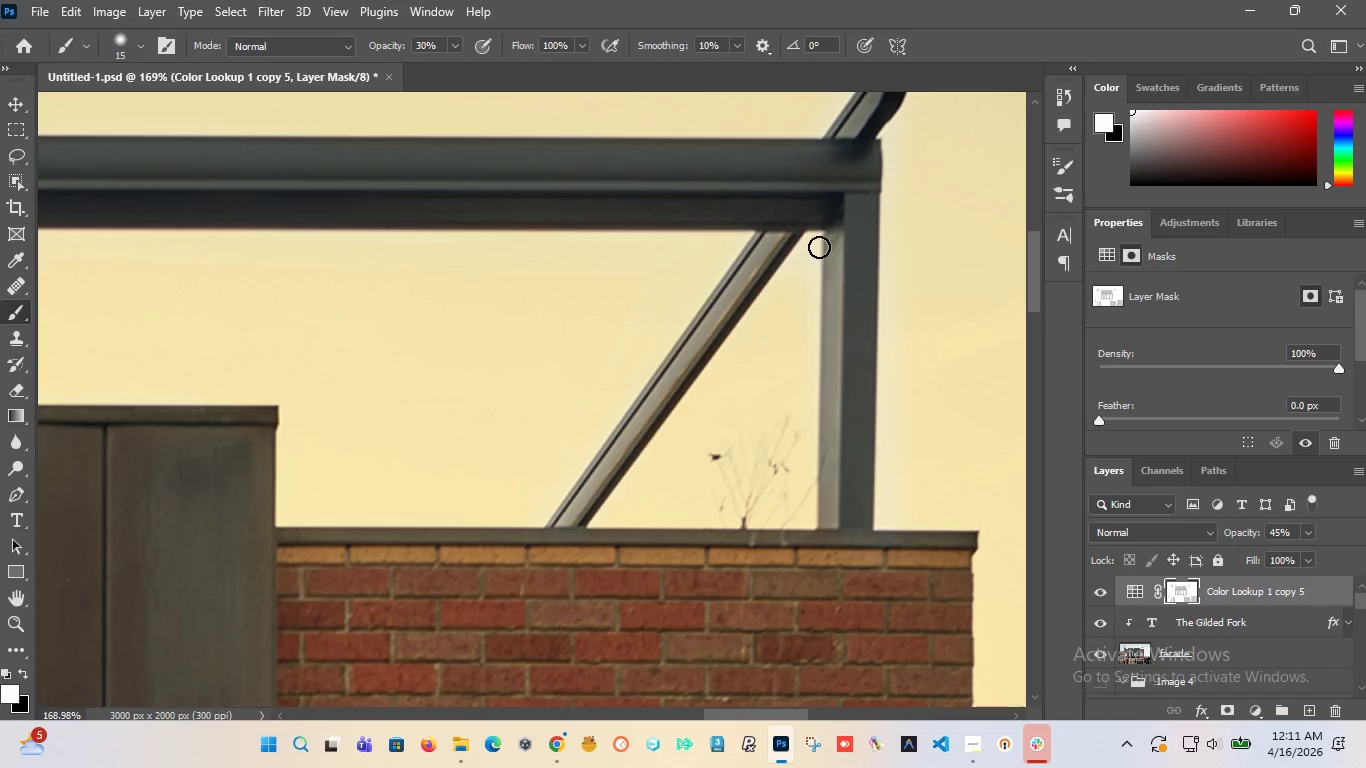 
left_click_drag(start_coordinate=[816, 240], to_coordinate=[809, 463])
 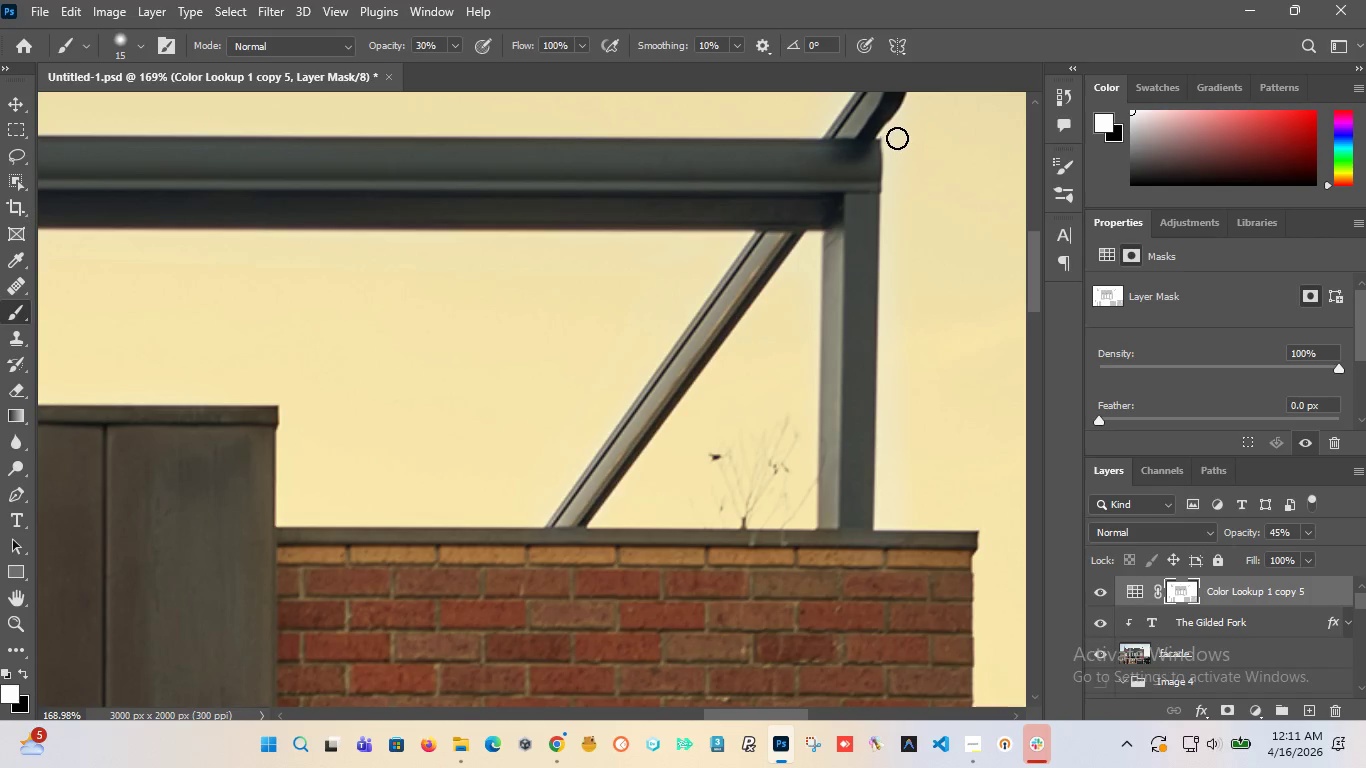 
left_click_drag(start_coordinate=[897, 134], to_coordinate=[892, 129])
 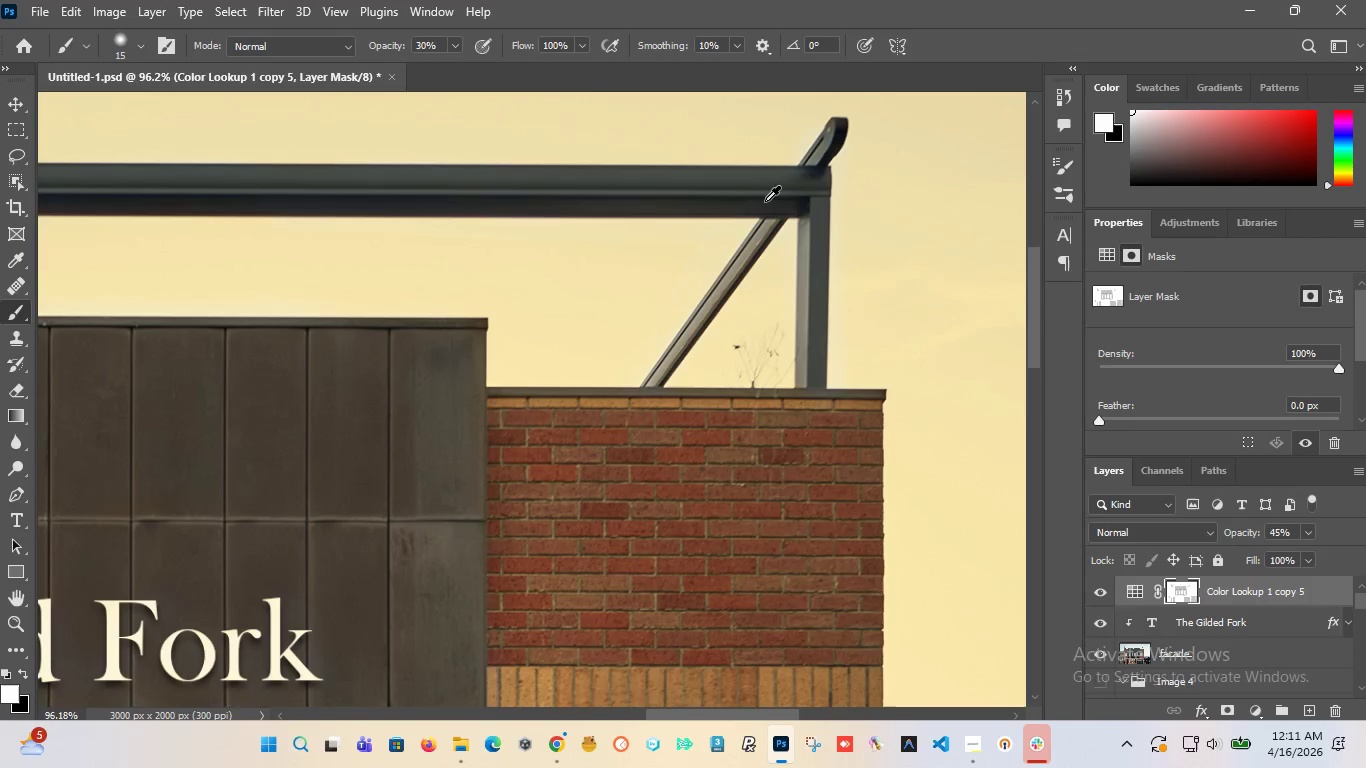 
hold_key(key=AltLeft, duration=1.51)
 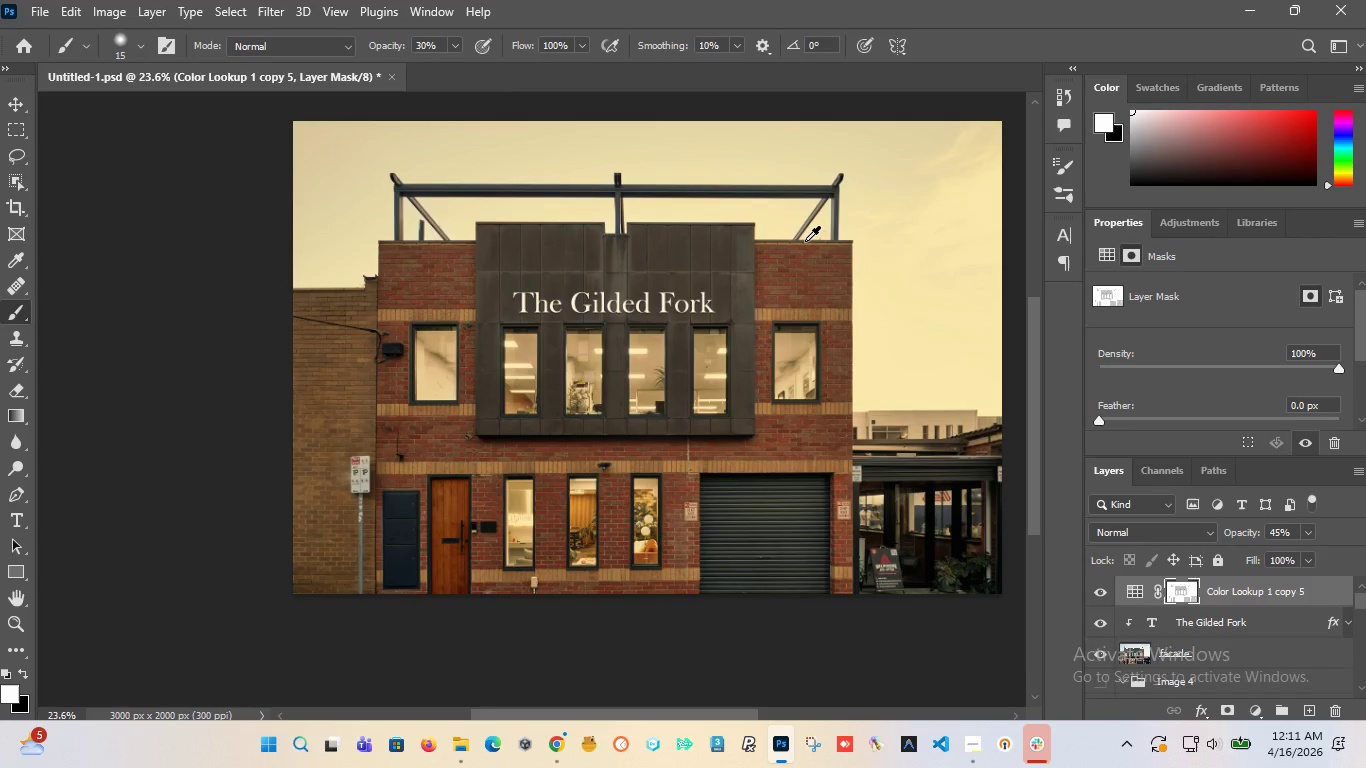 
hold_key(key=AltLeft, duration=1.5)
 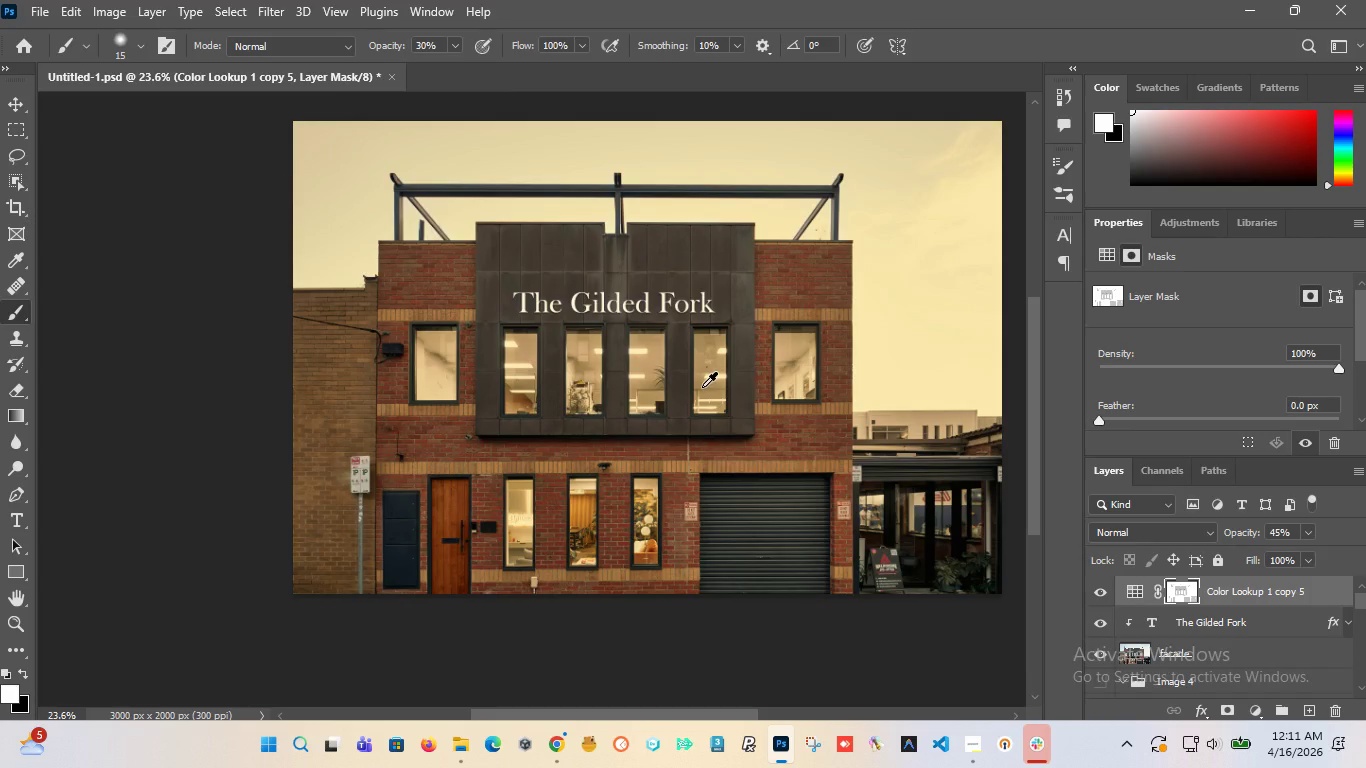 
scroll: coordinate [844, 193], scroll_direction: down, amount: 21.0
 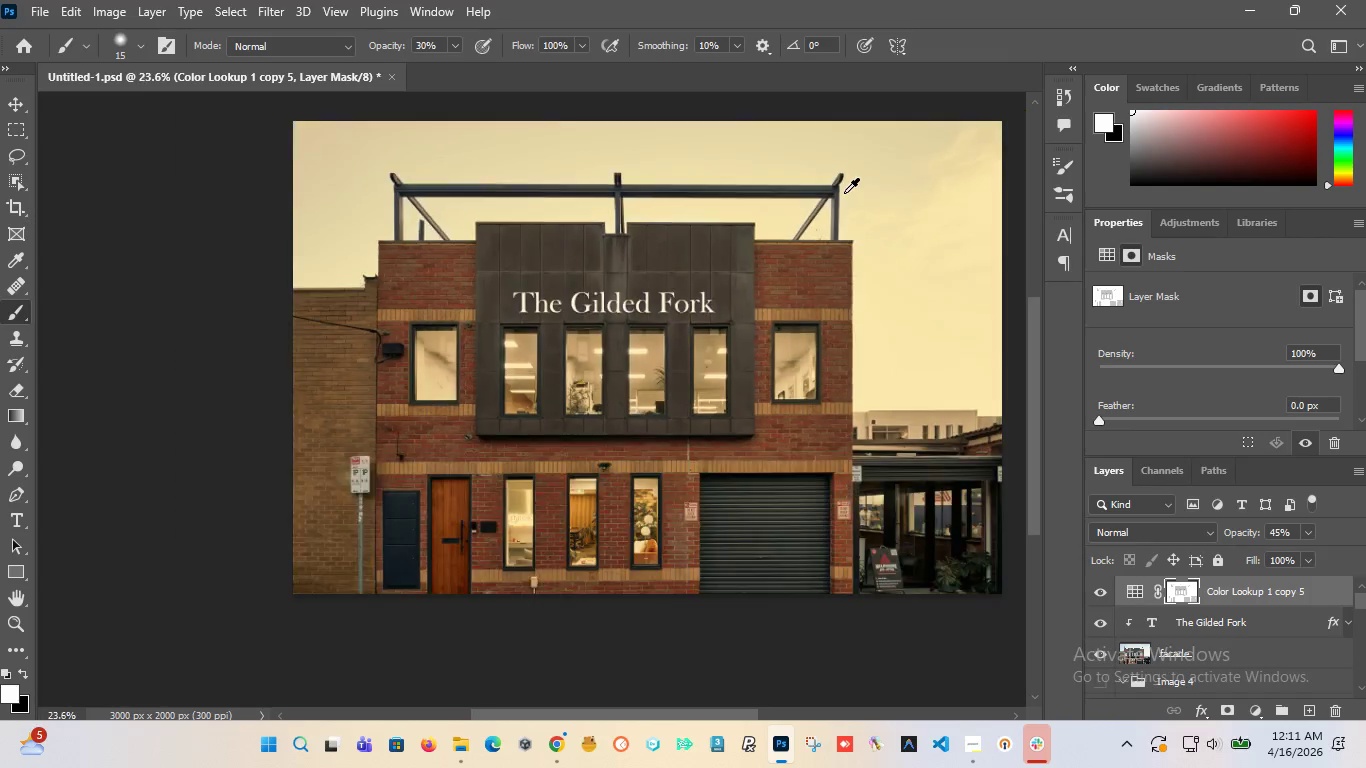 
left_click([802, 245])
 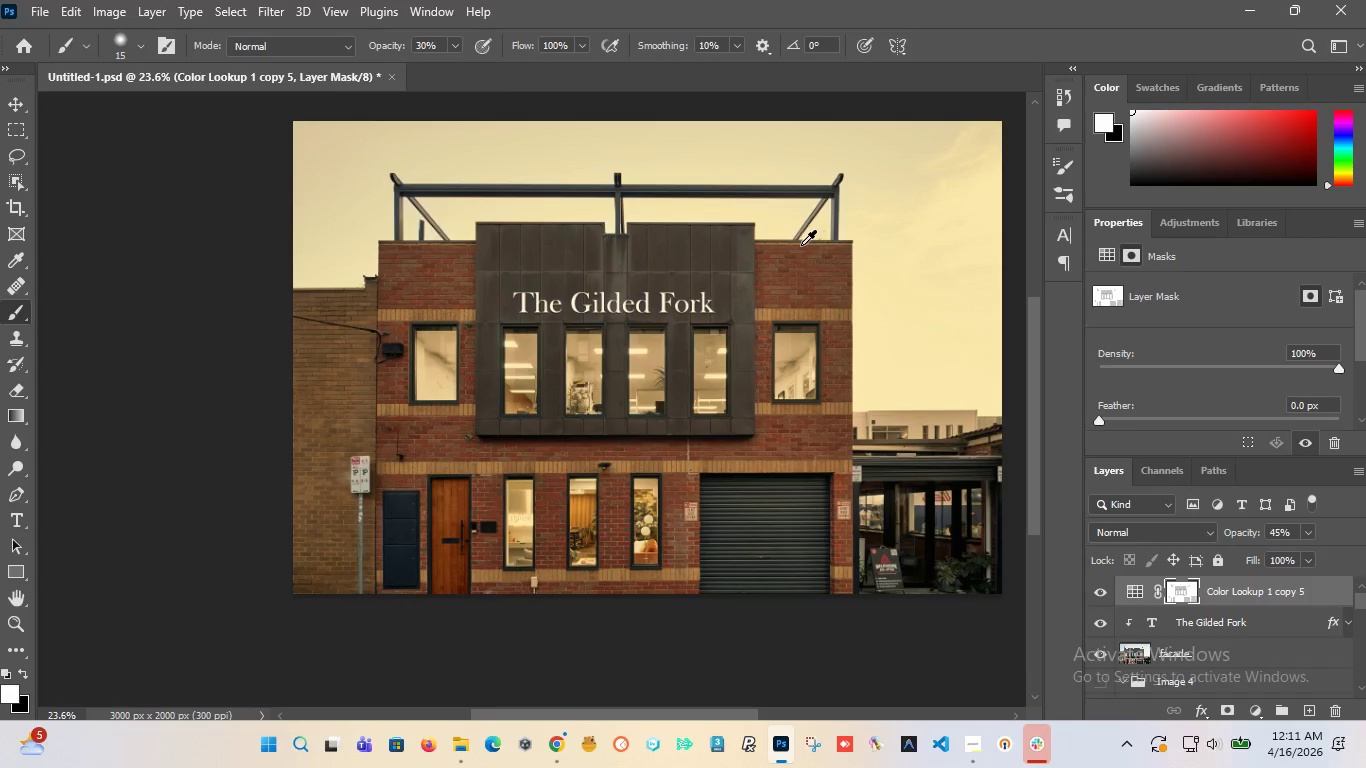 
hold_key(key=AltLeft, duration=1.14)
 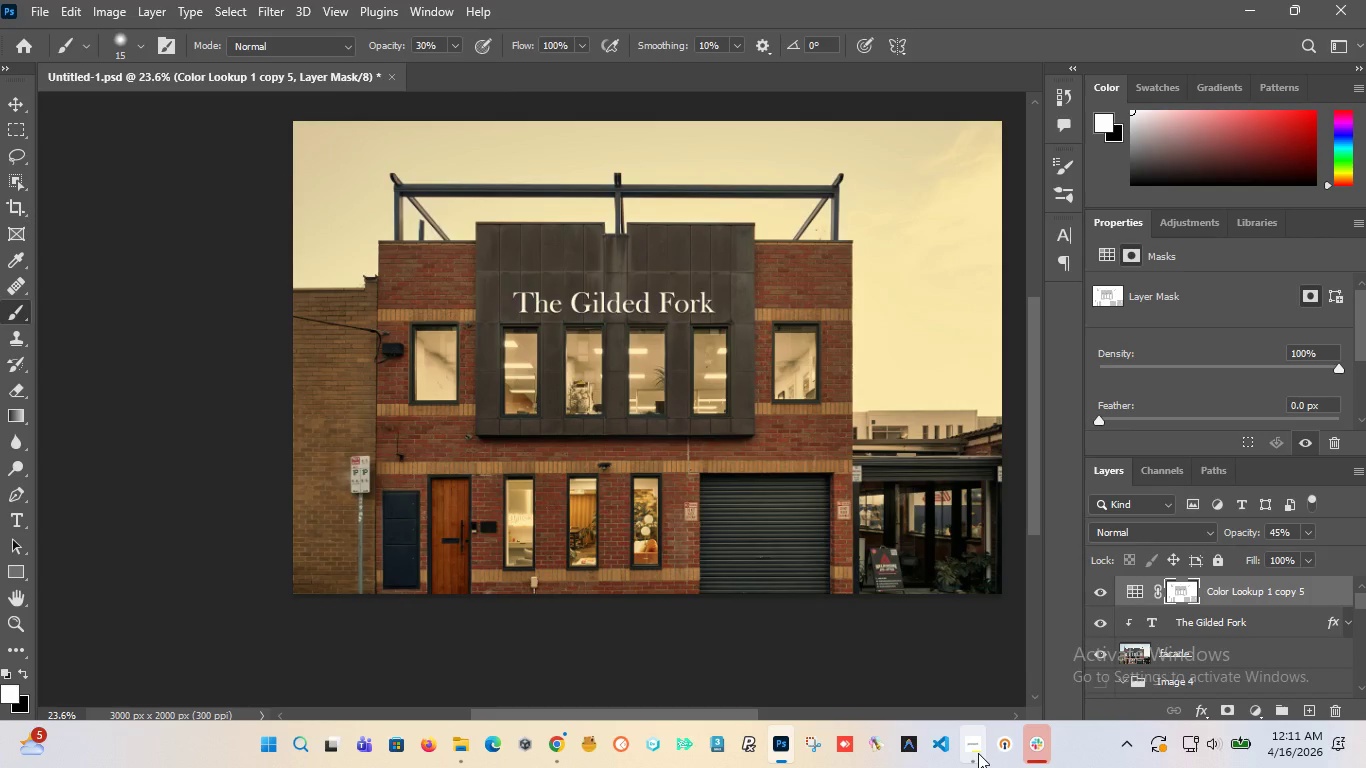 
left_click([929, 637])